 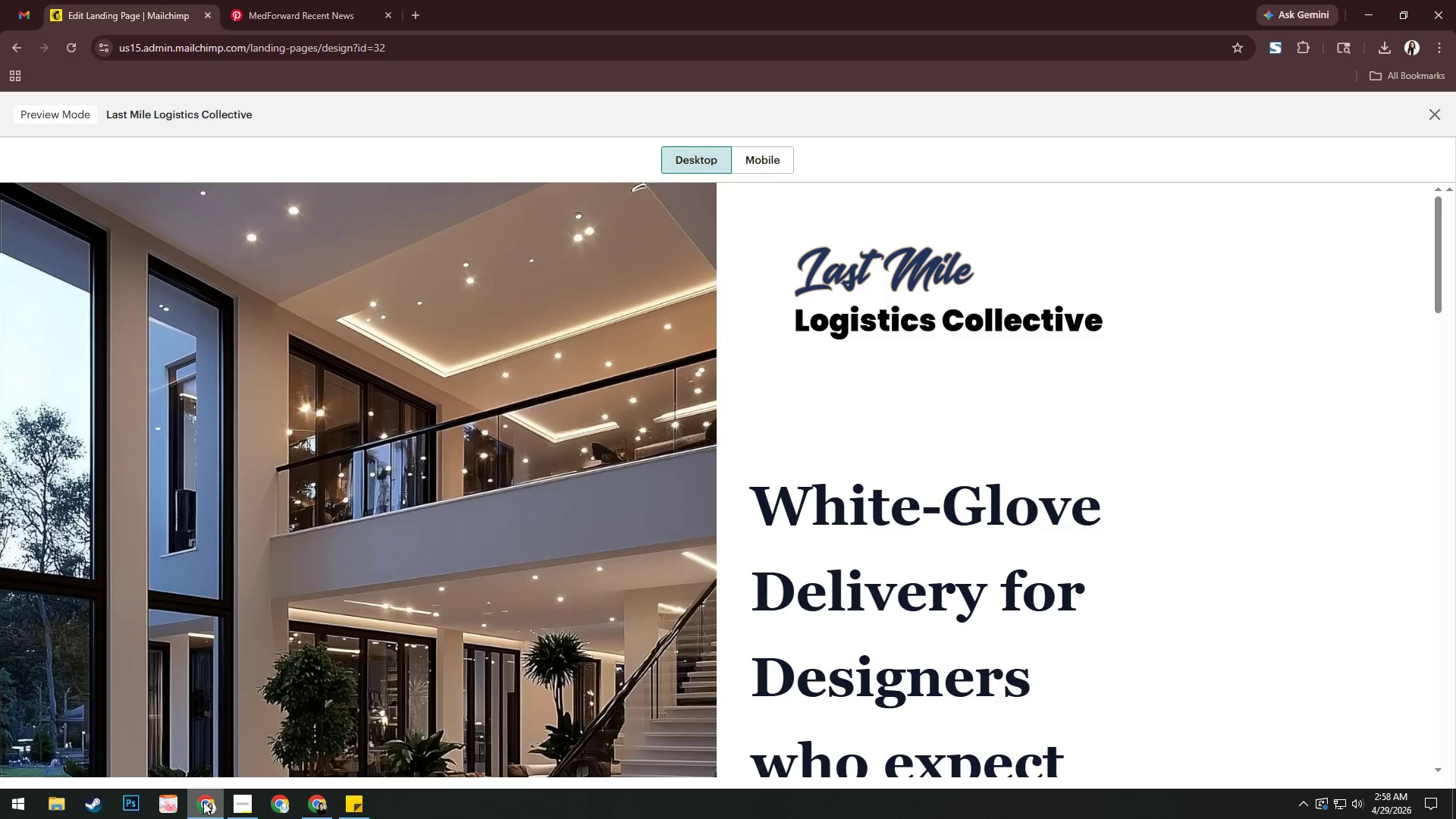 
scroll: coordinate [940, 472], scroll_direction: down, amount: 15.0
 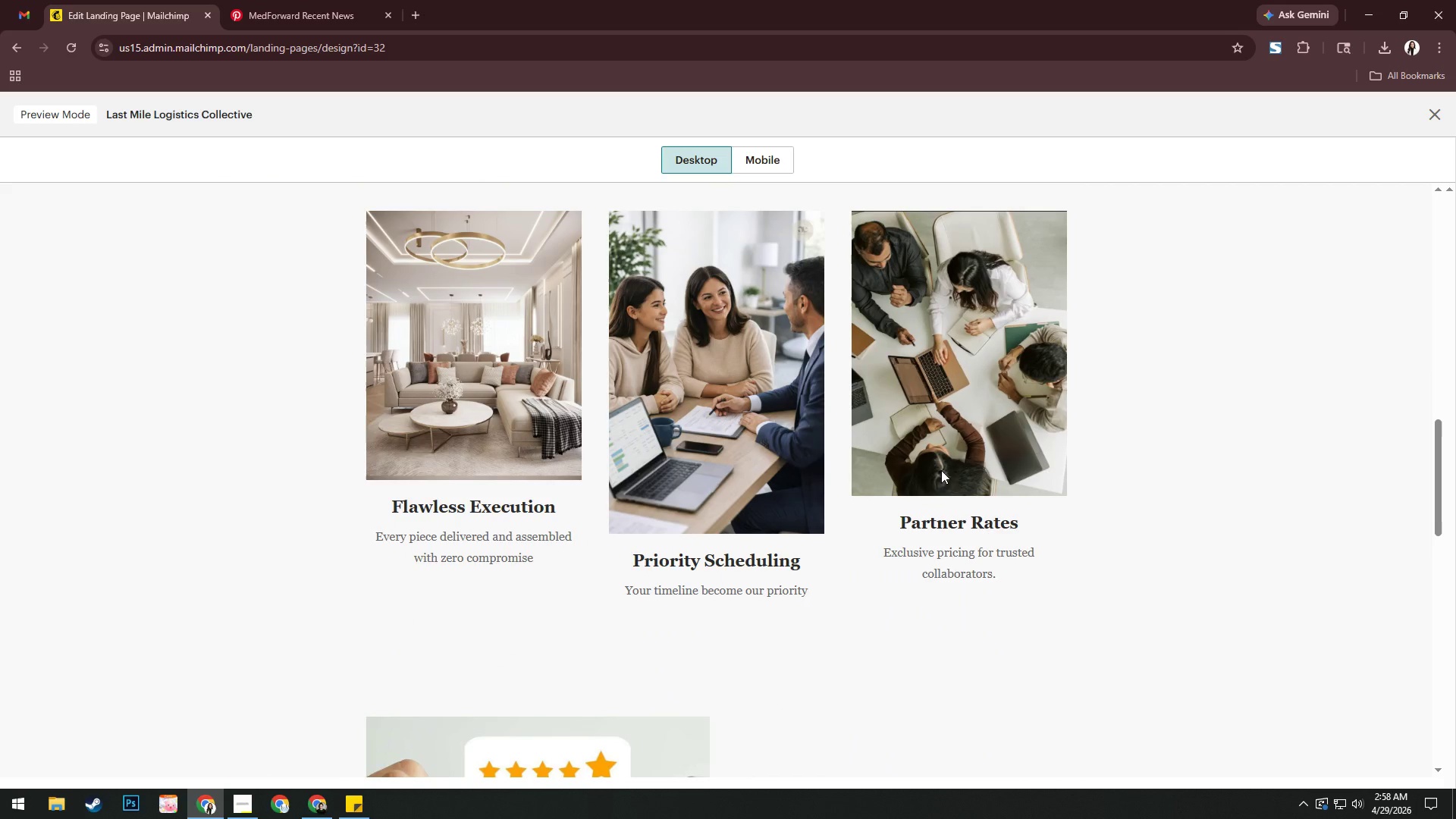 
scroll: coordinate [962, 449], scroll_direction: up, amount: 22.0
 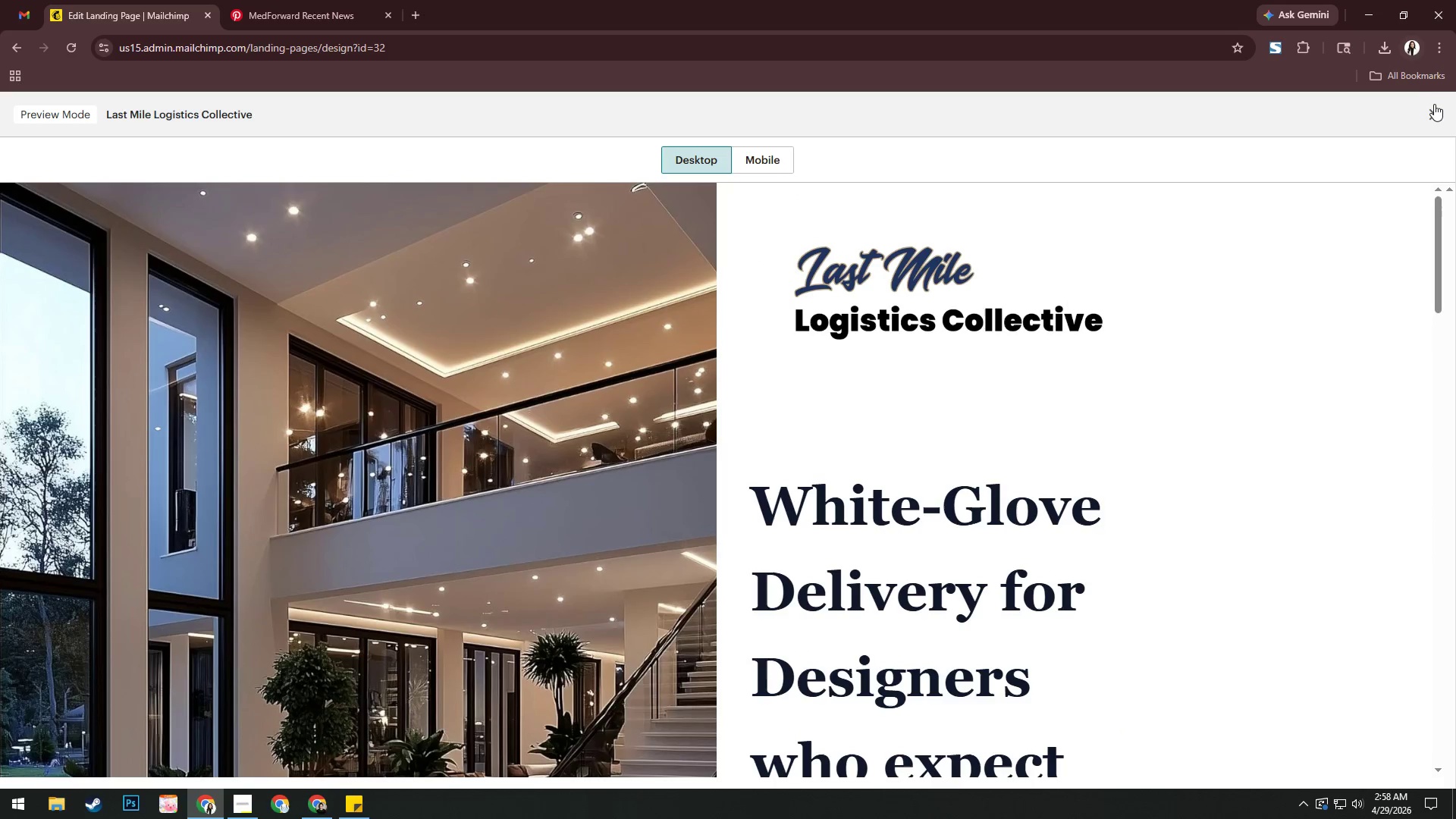 
left_click([1437, 105])
 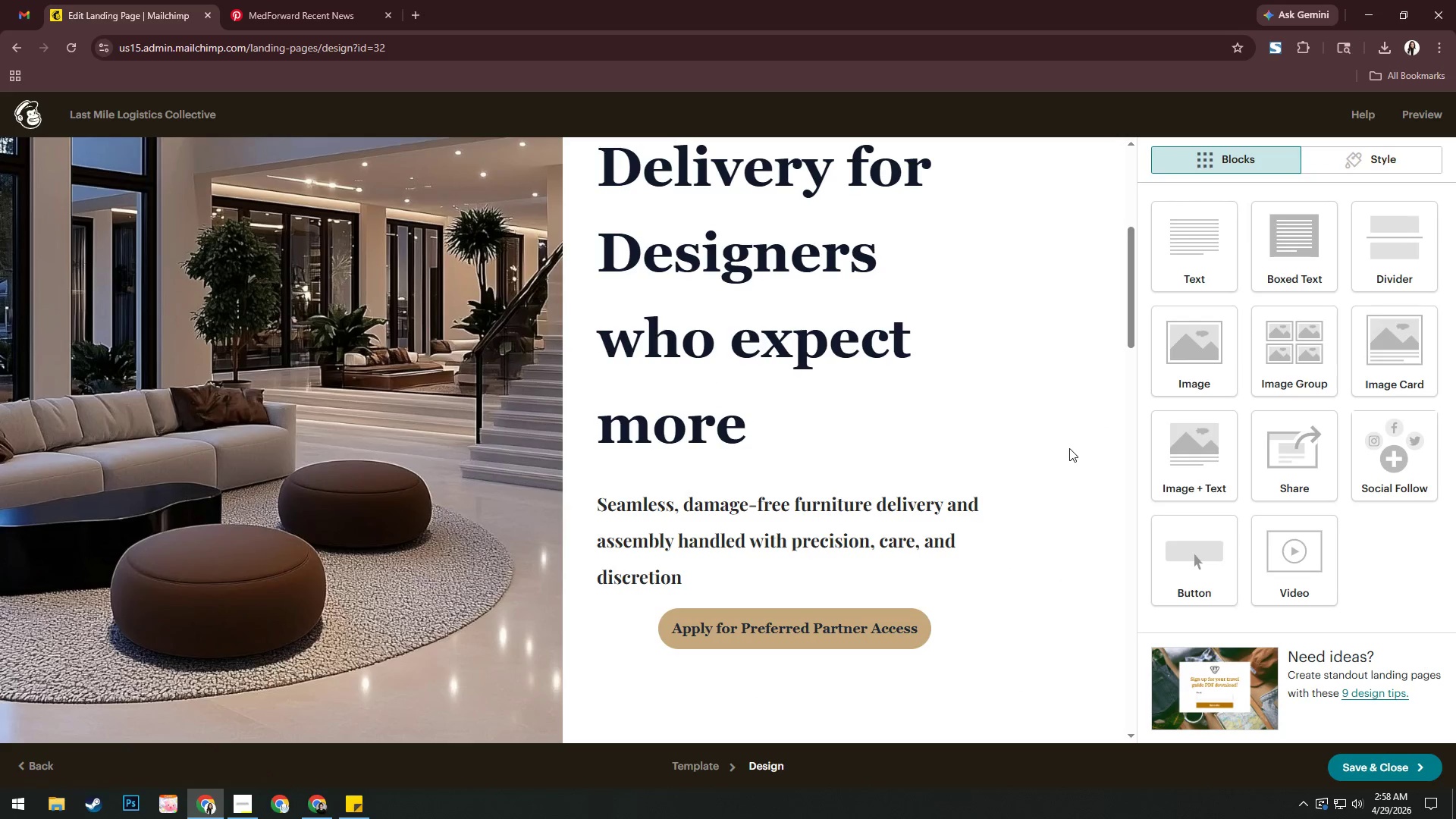 
scroll: coordinate [1069, 448], scroll_direction: down, amount: 23.0
 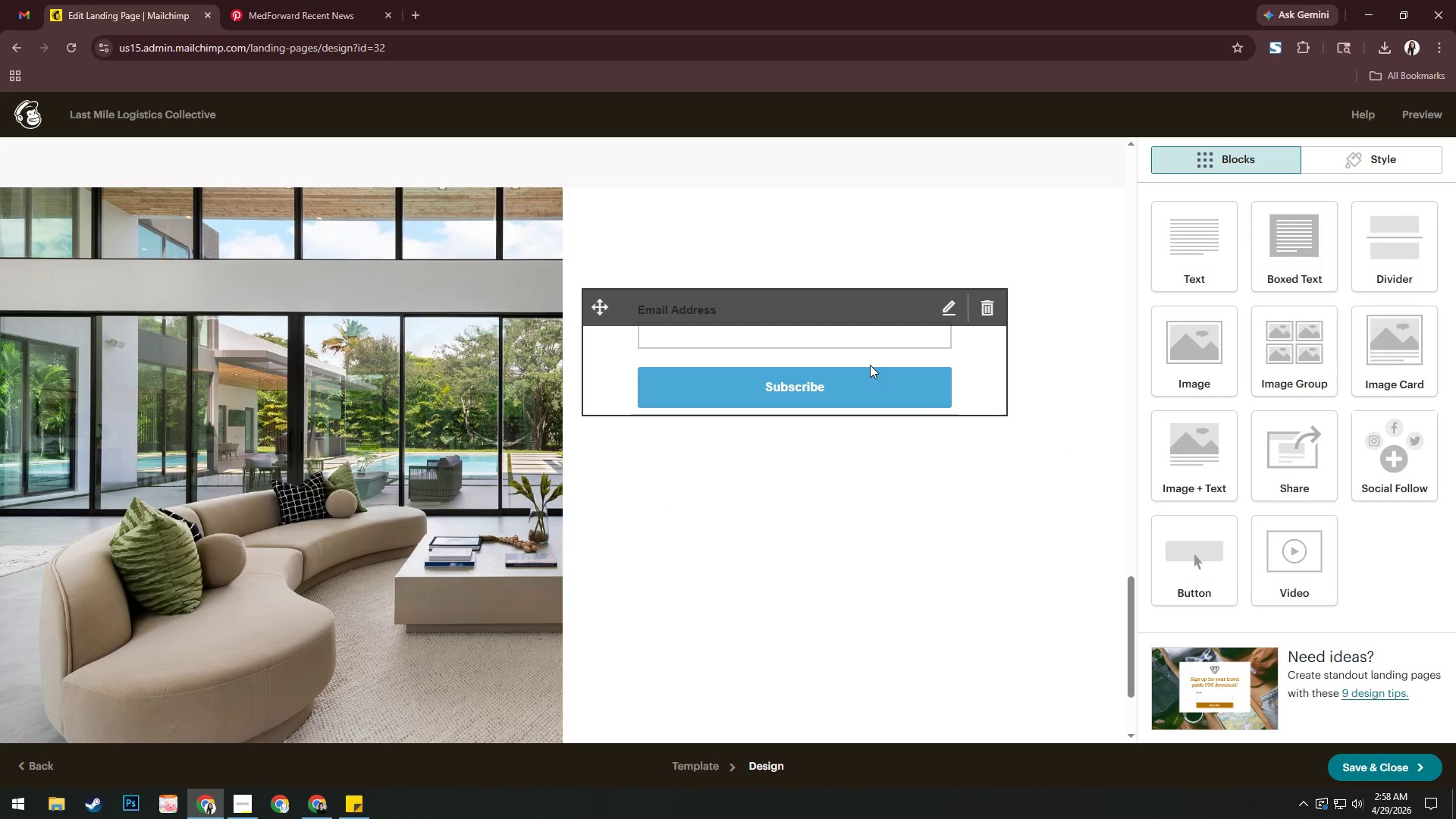 
left_click([881, 346])
 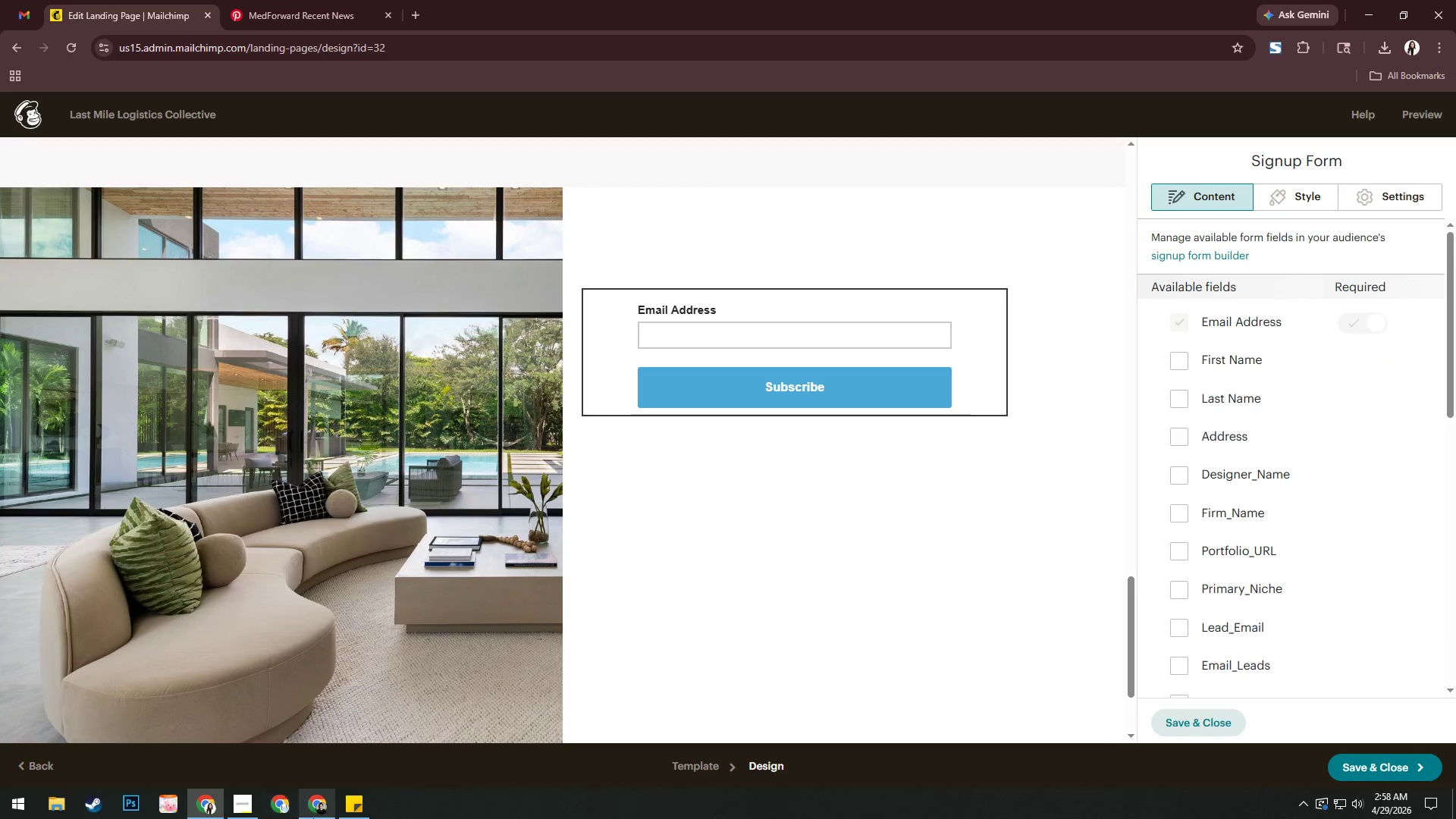 
mouse_move([270, 784])
 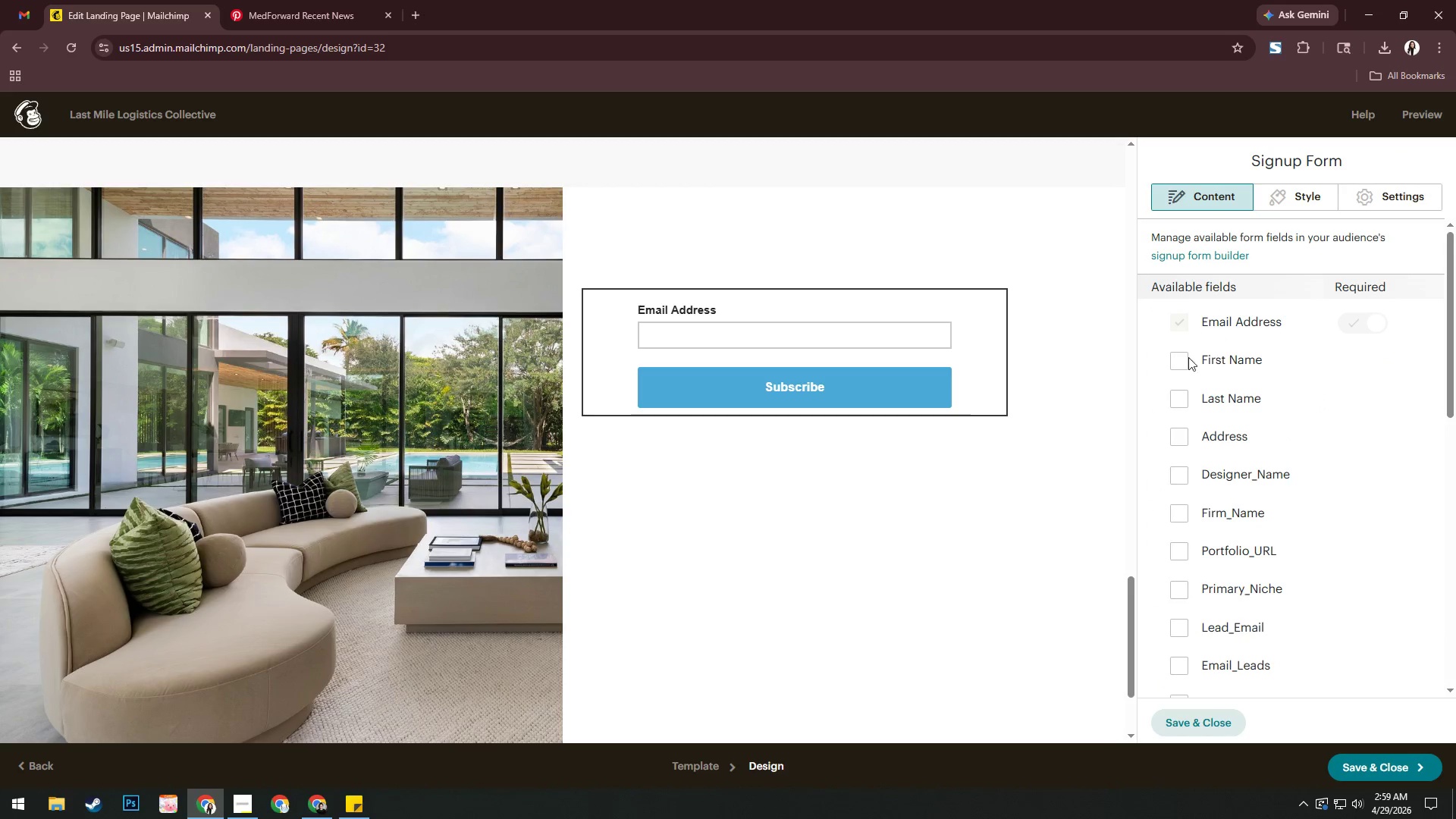 
left_click([1184, 362])
 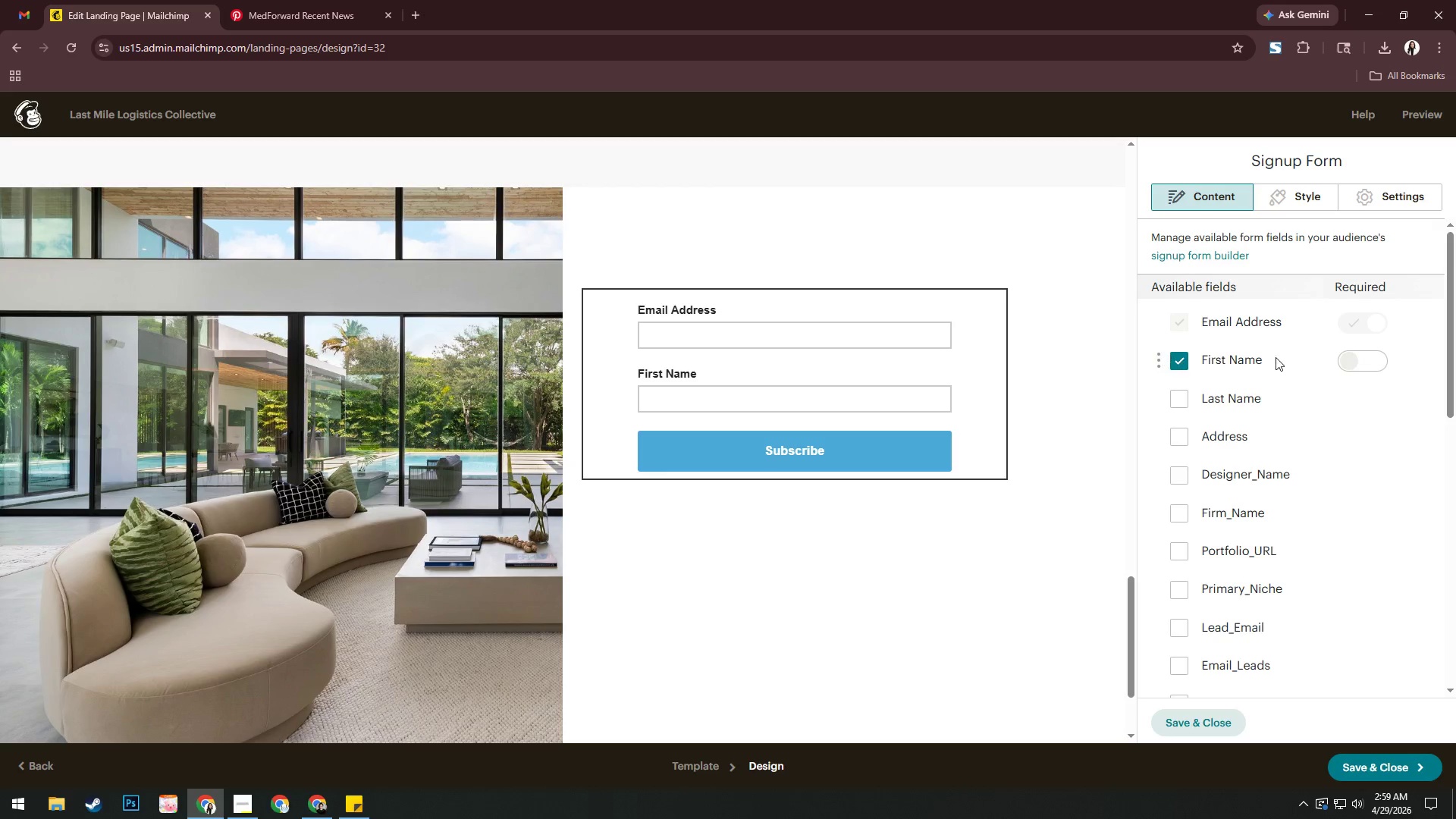 
left_click([1365, 362])
 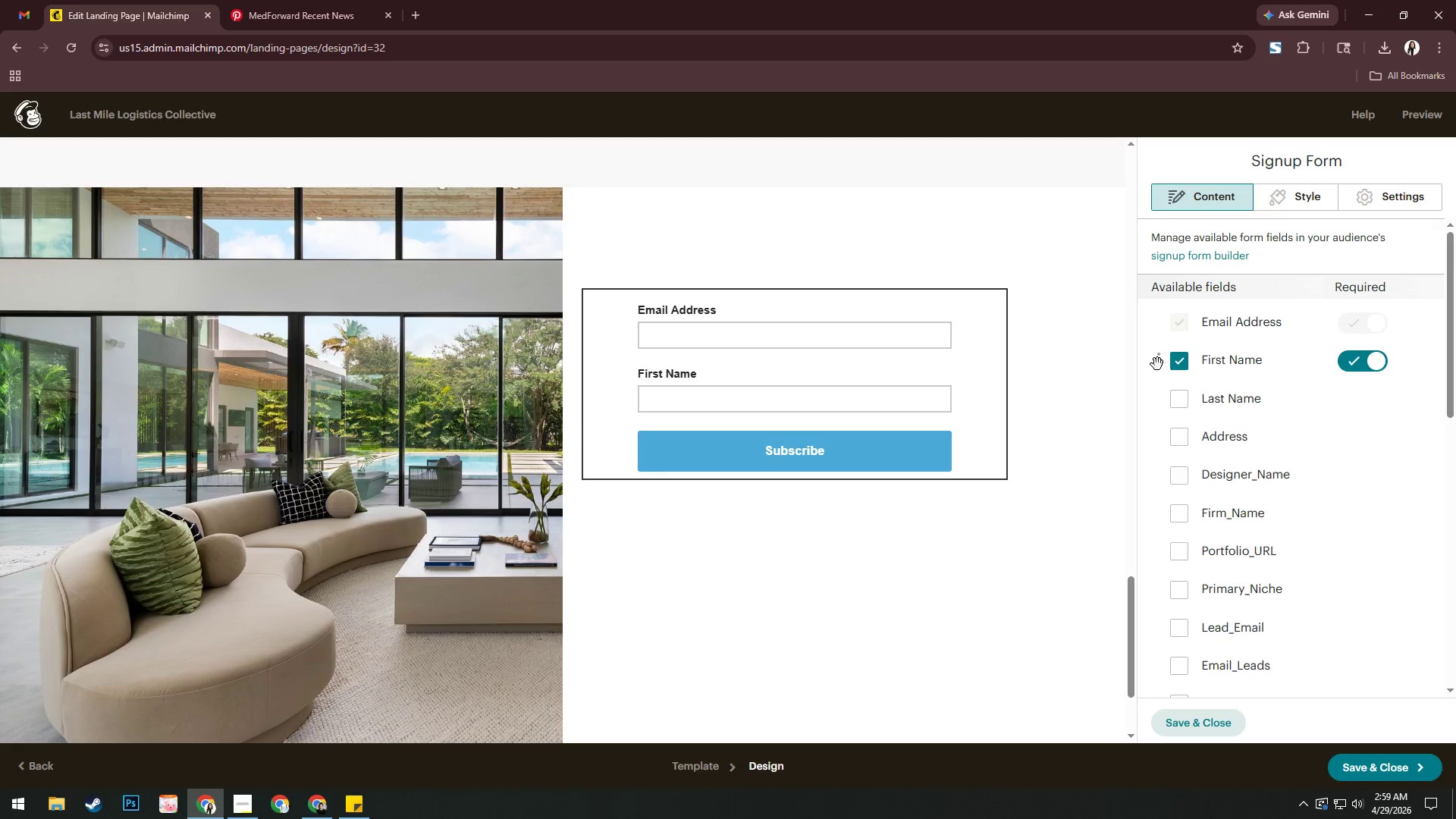 
left_click_drag(start_coordinate=[1156, 363], to_coordinate=[1163, 306])
 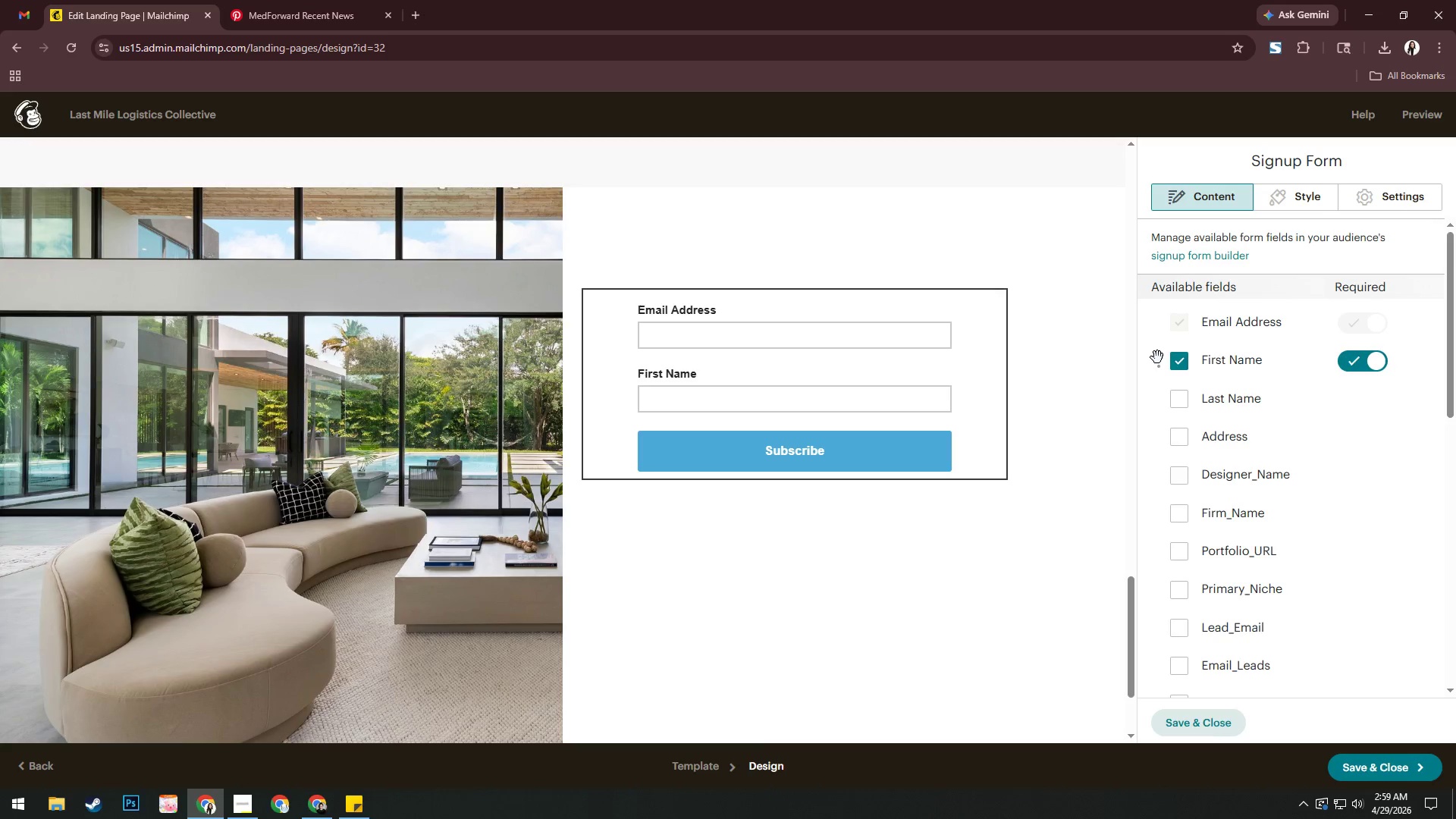 
left_click_drag(start_coordinate=[1160, 363], to_coordinate=[1185, 318])
 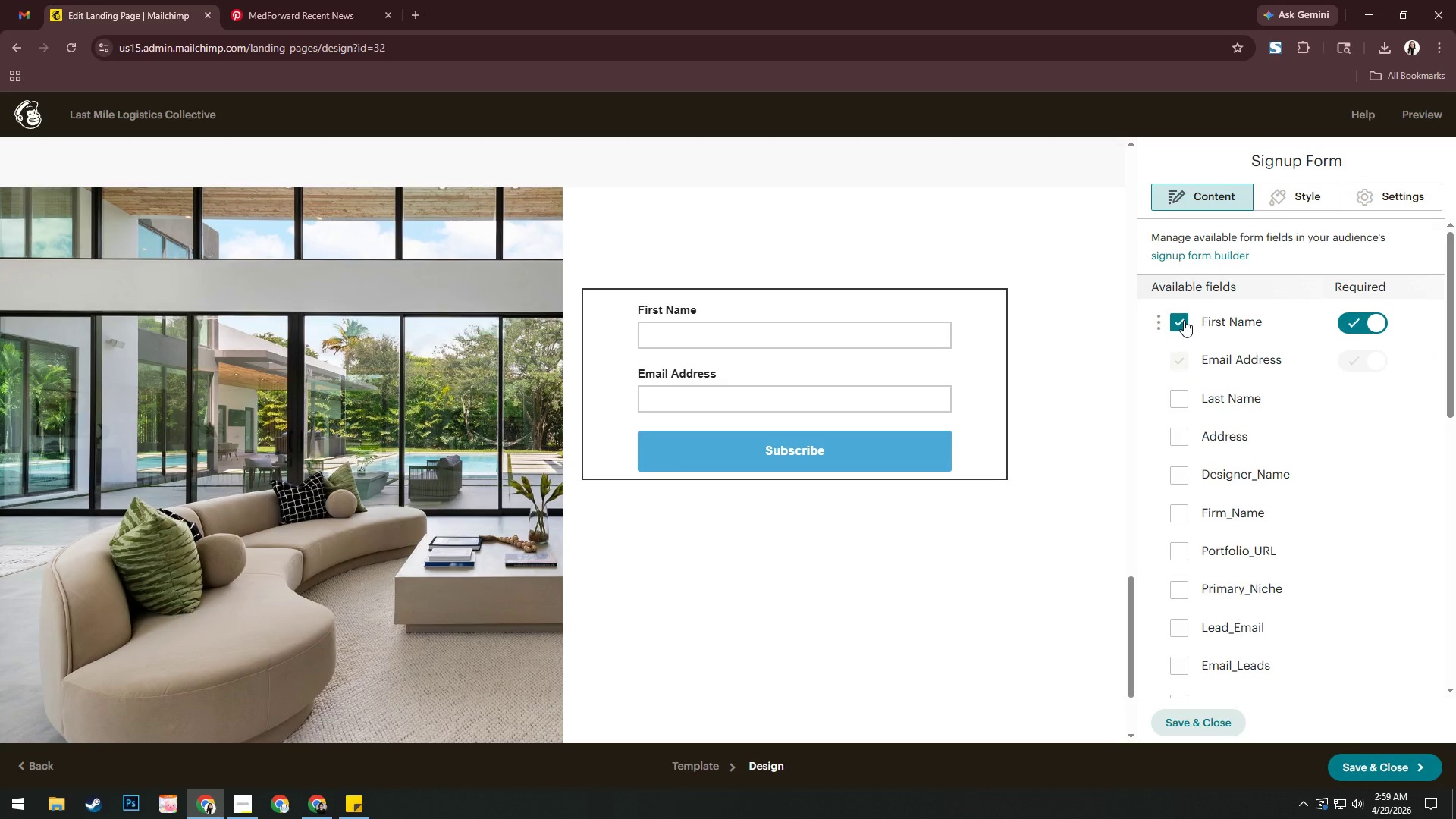 
wait(17.13)
 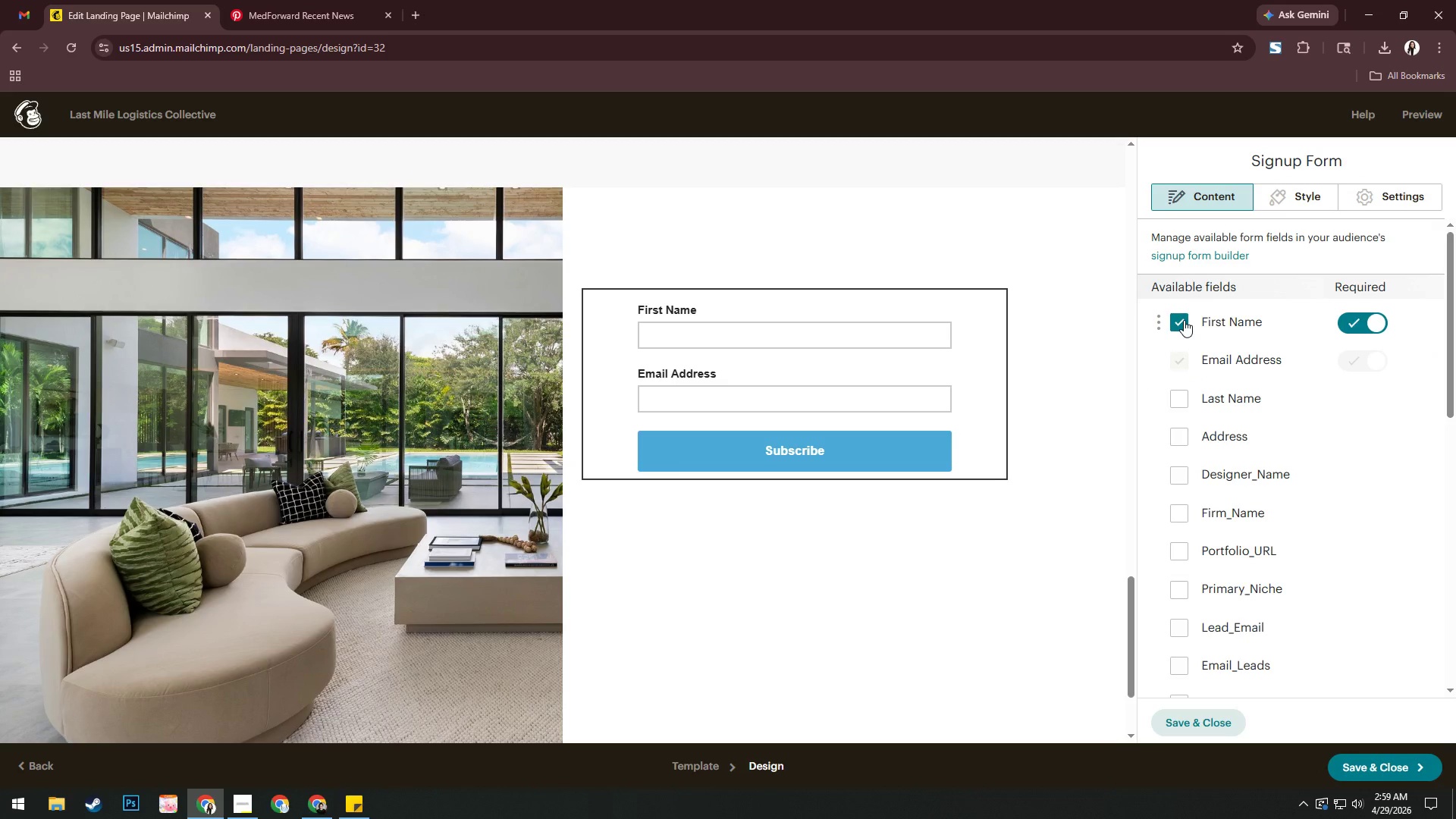 
mouse_move([970, 394])
 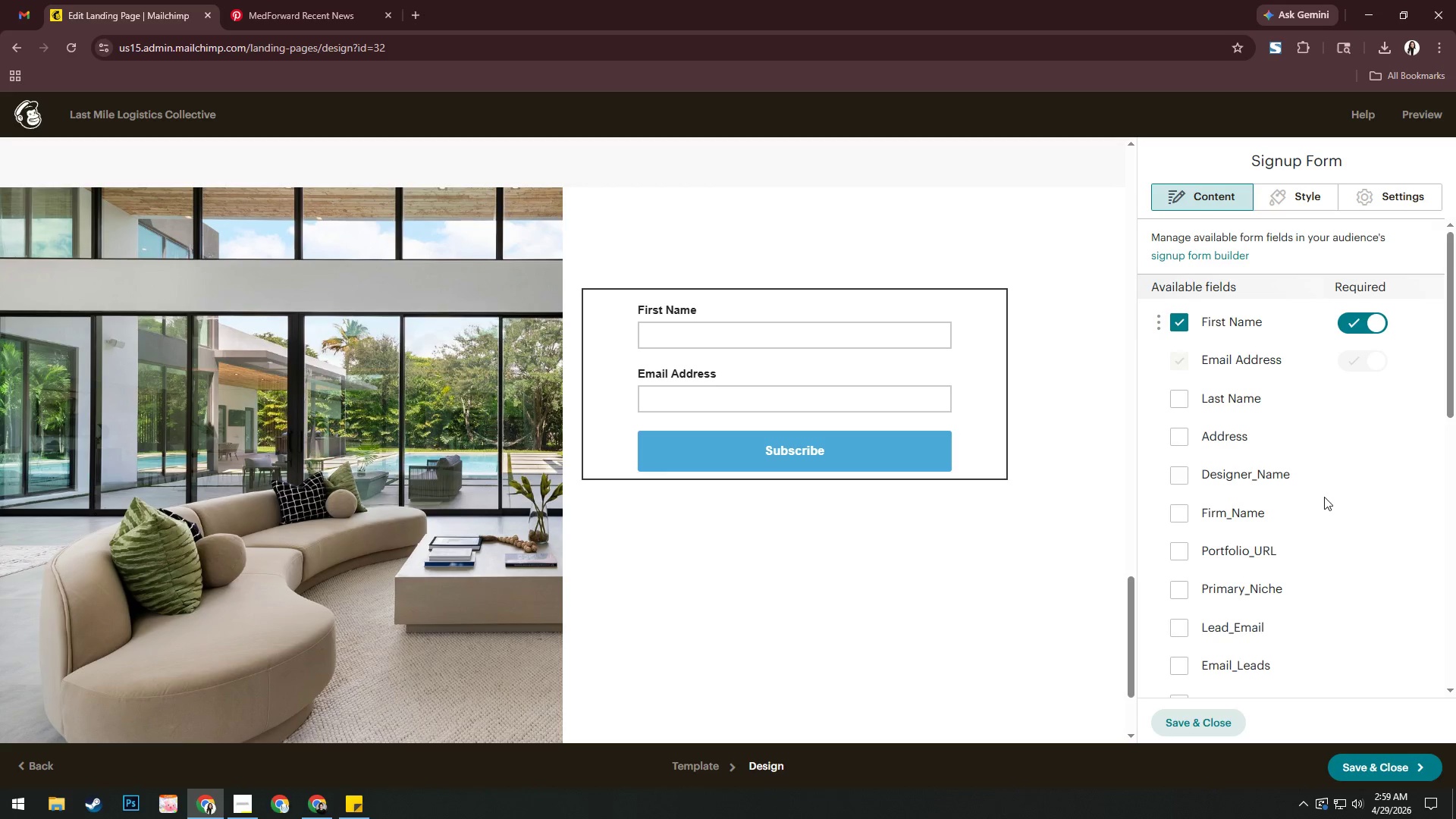 
scroll: coordinate [1321, 500], scroll_direction: down, amount: 2.0
 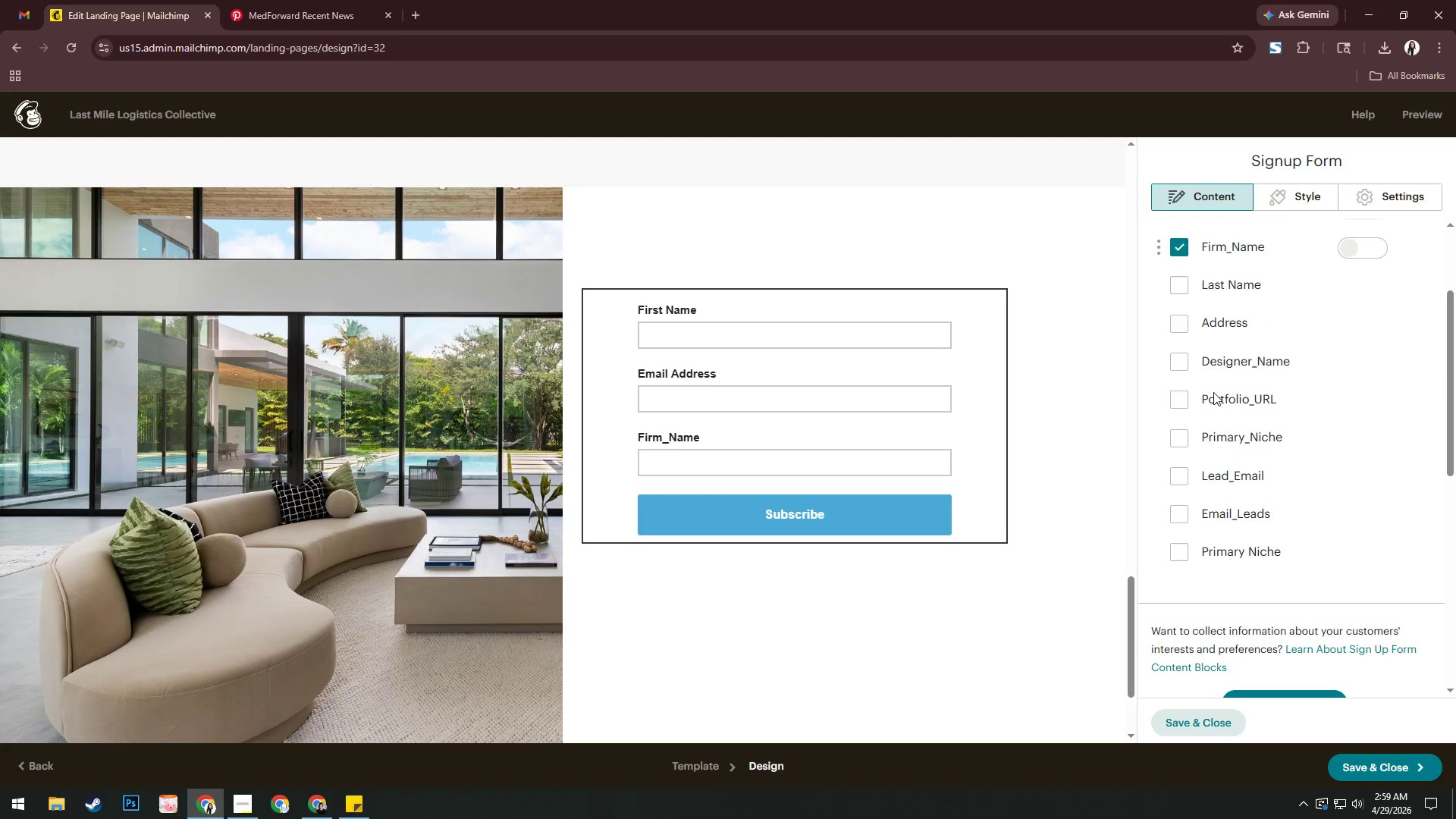 
scroll: coordinate [1229, 413], scroll_direction: up, amount: 4.0
 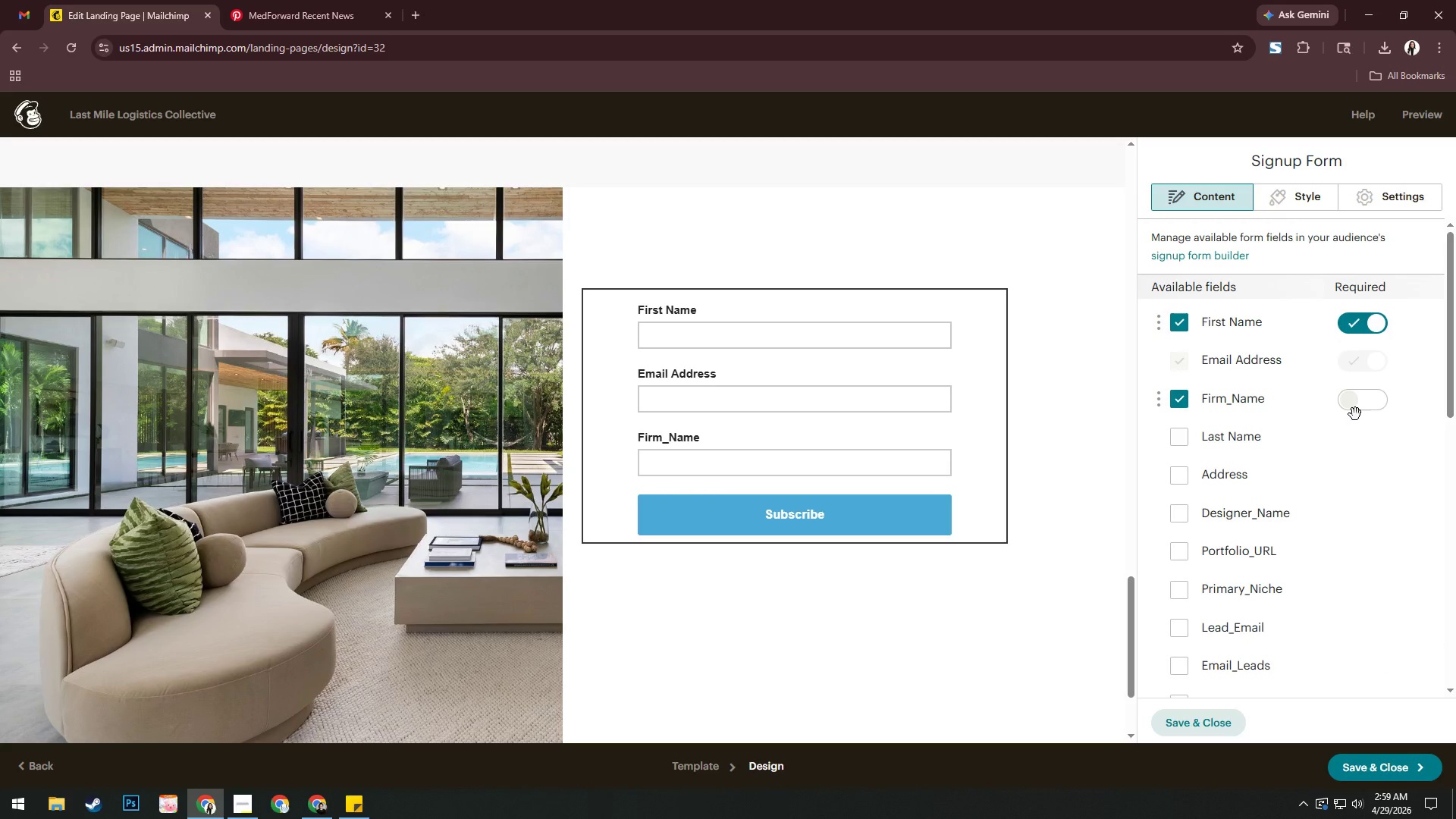 
double_click([1360, 406])
 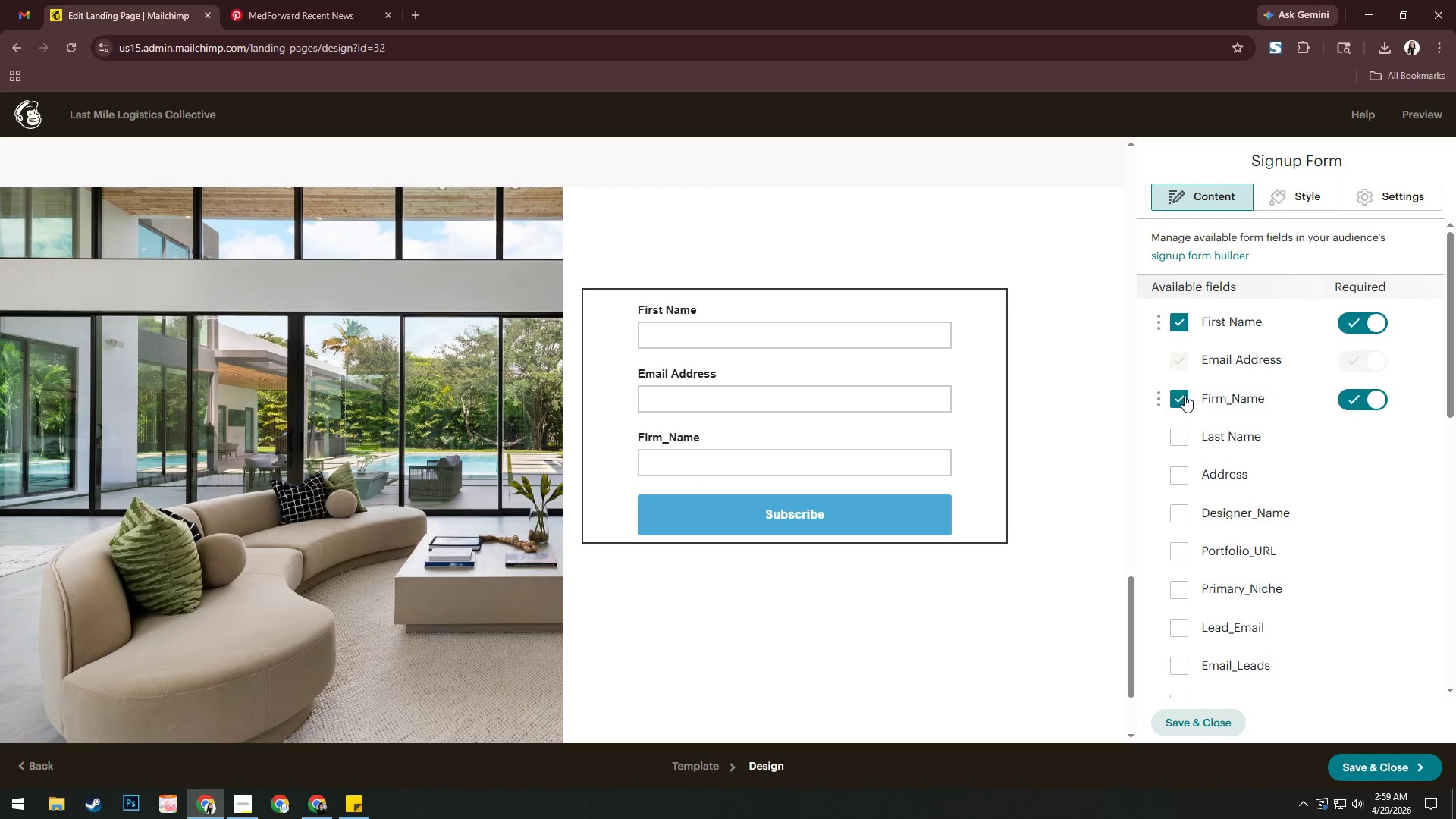 
left_click_drag(start_coordinate=[1159, 397], to_coordinate=[1160, 349])
 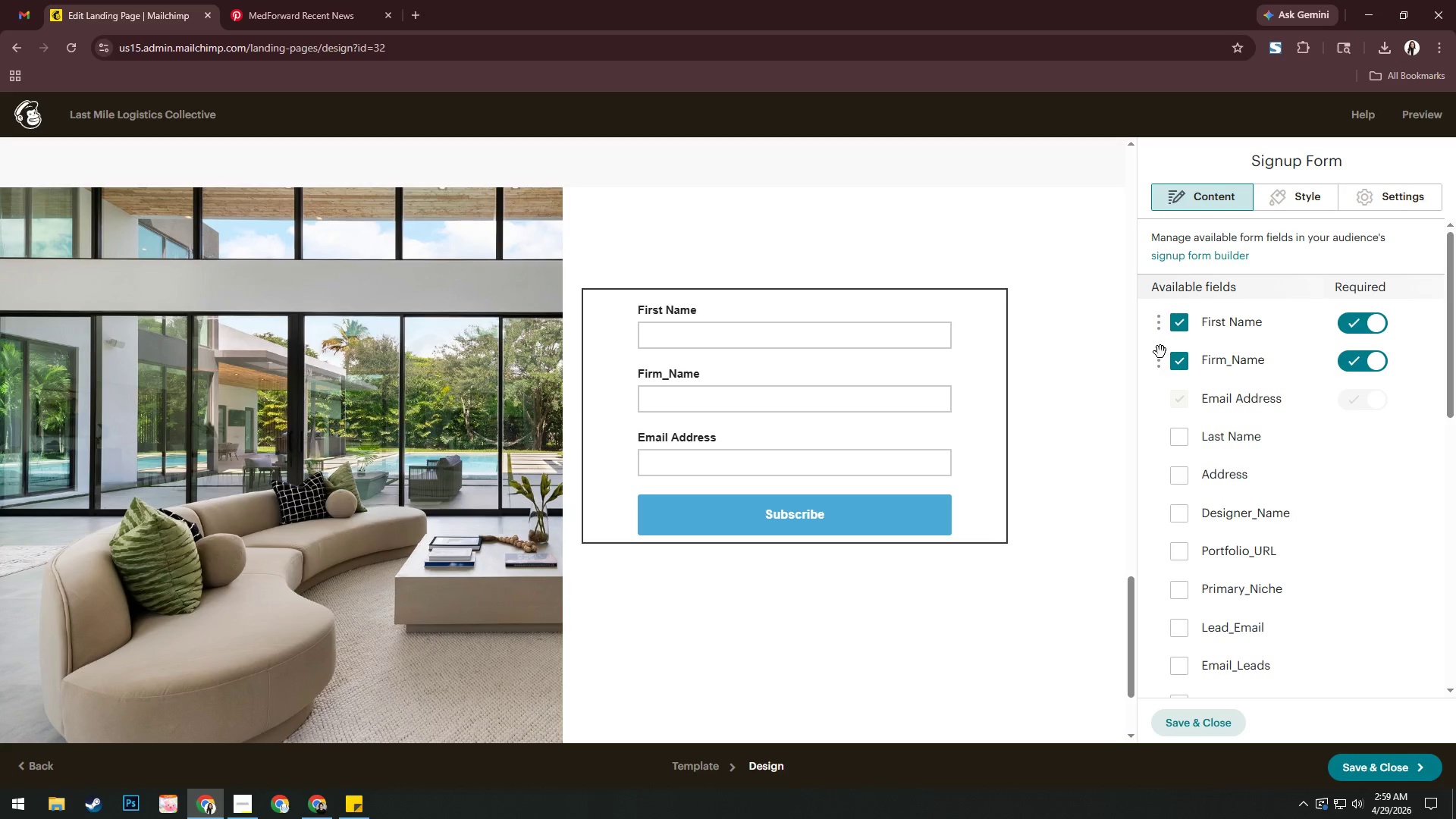 
scroll: coordinate [1236, 495], scroll_direction: down, amount: 4.0
 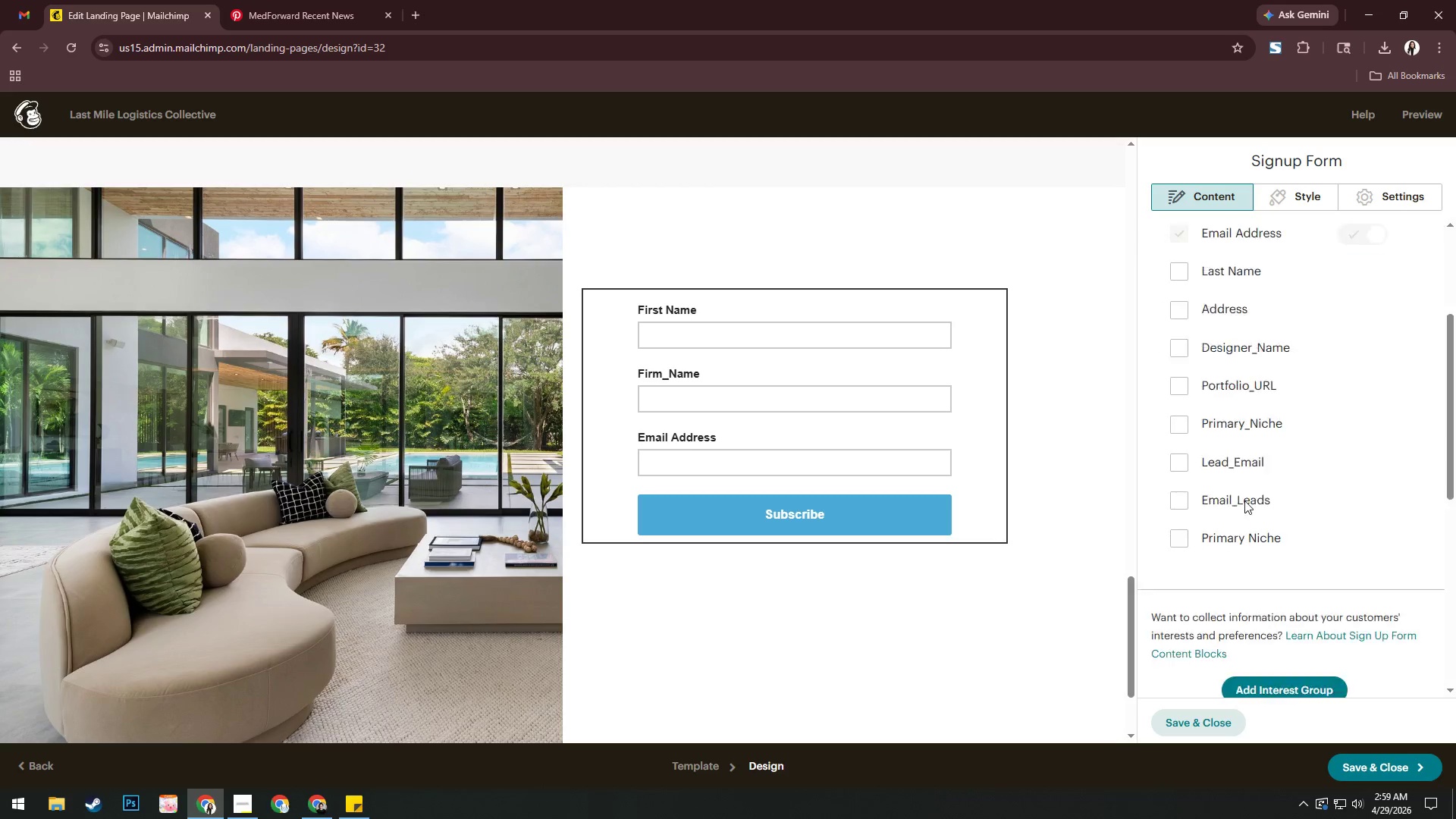 
mouse_move([1254, 485])
 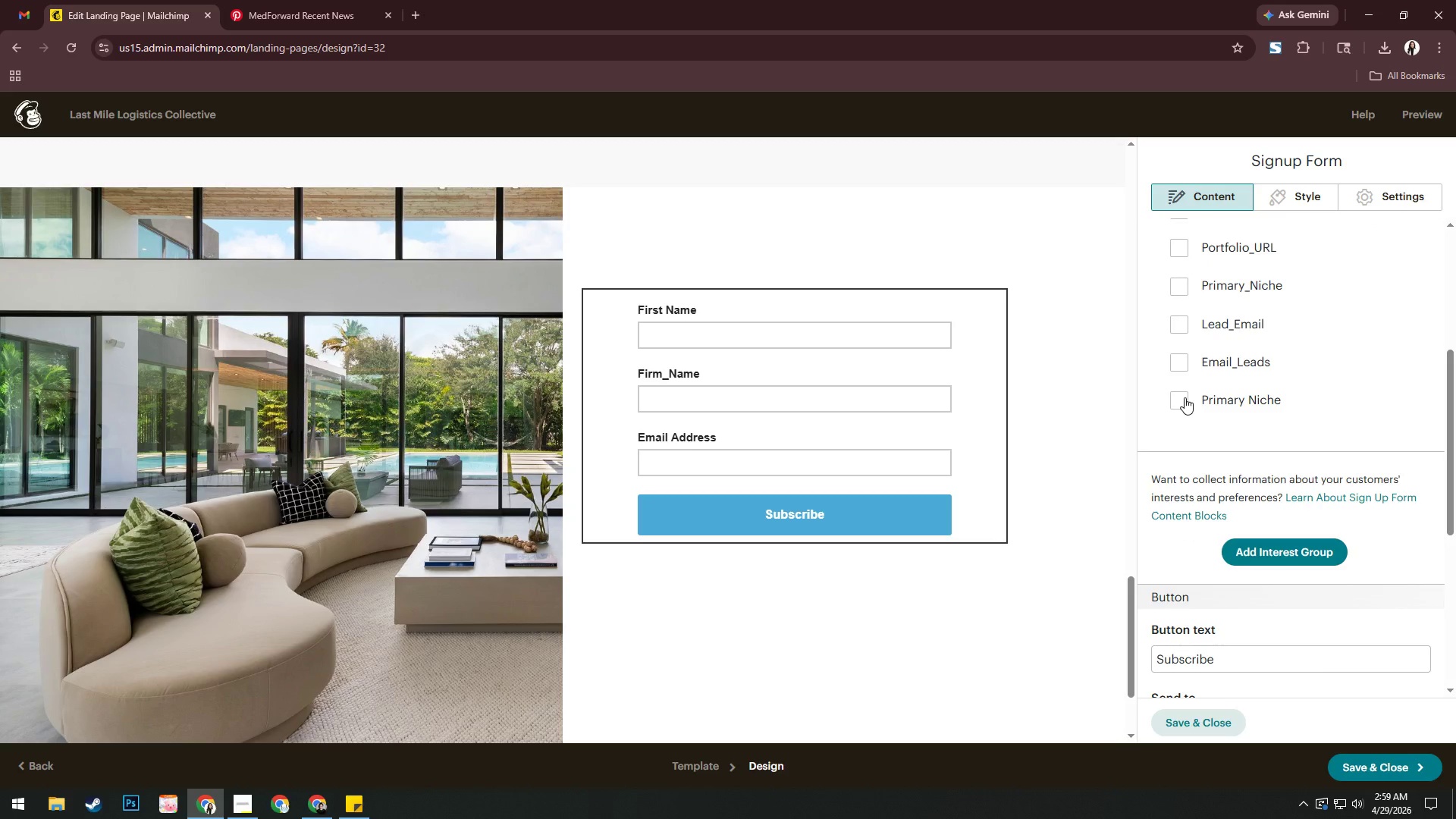 
left_click([1185, 397])
 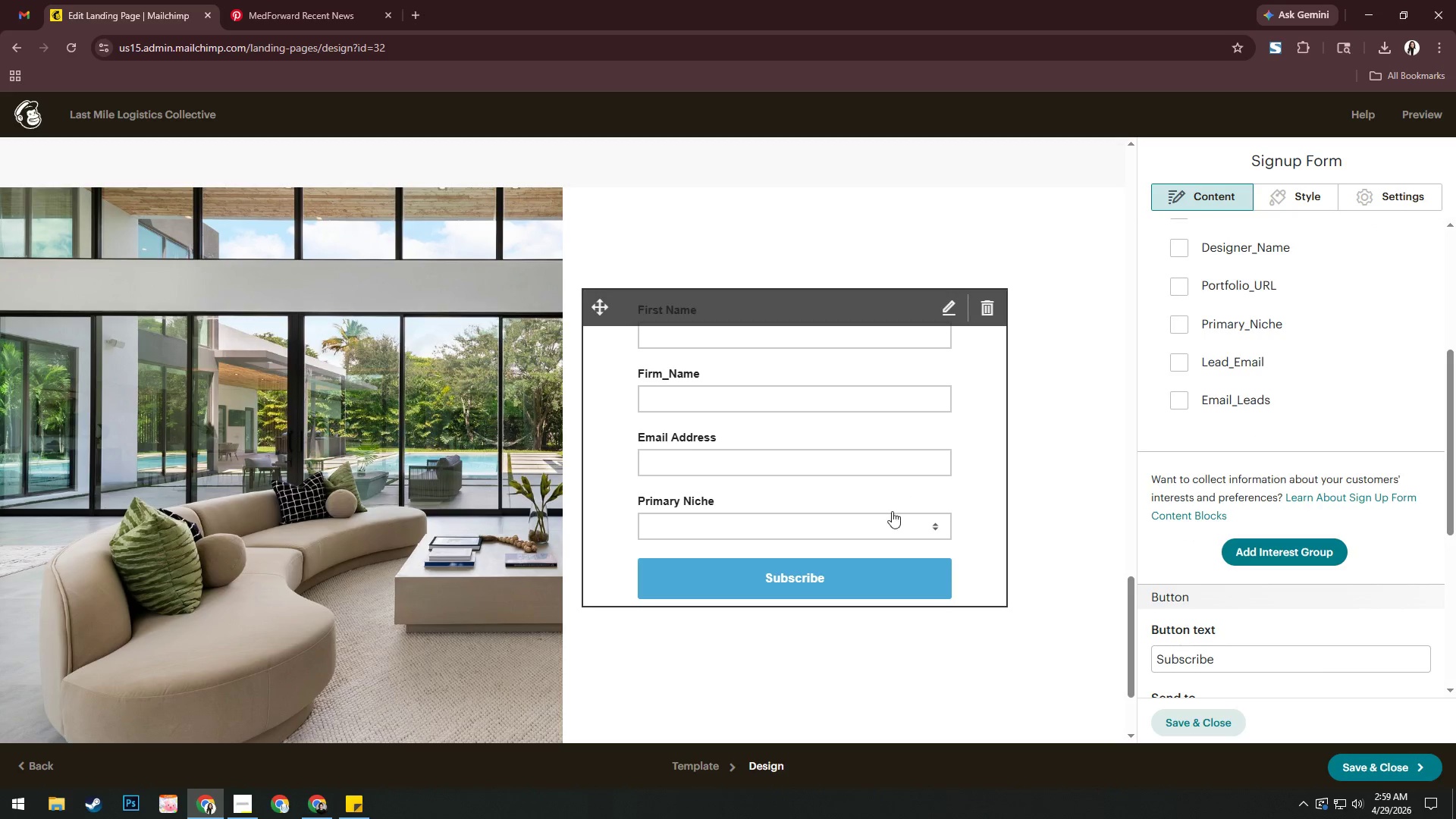 
left_click([937, 526])
 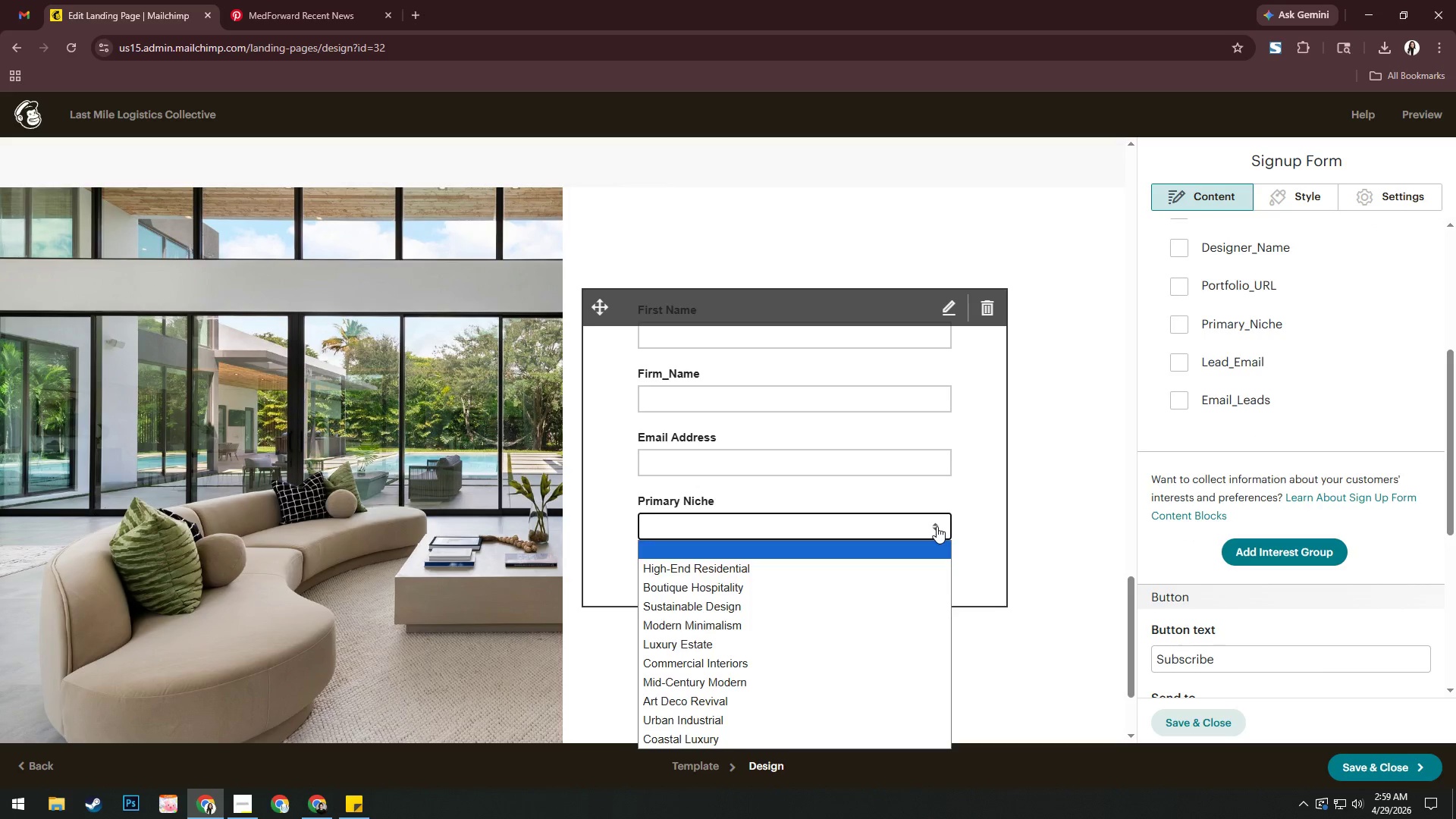 
scroll: coordinate [937, 526], scroll_direction: down, amount: 1.0
 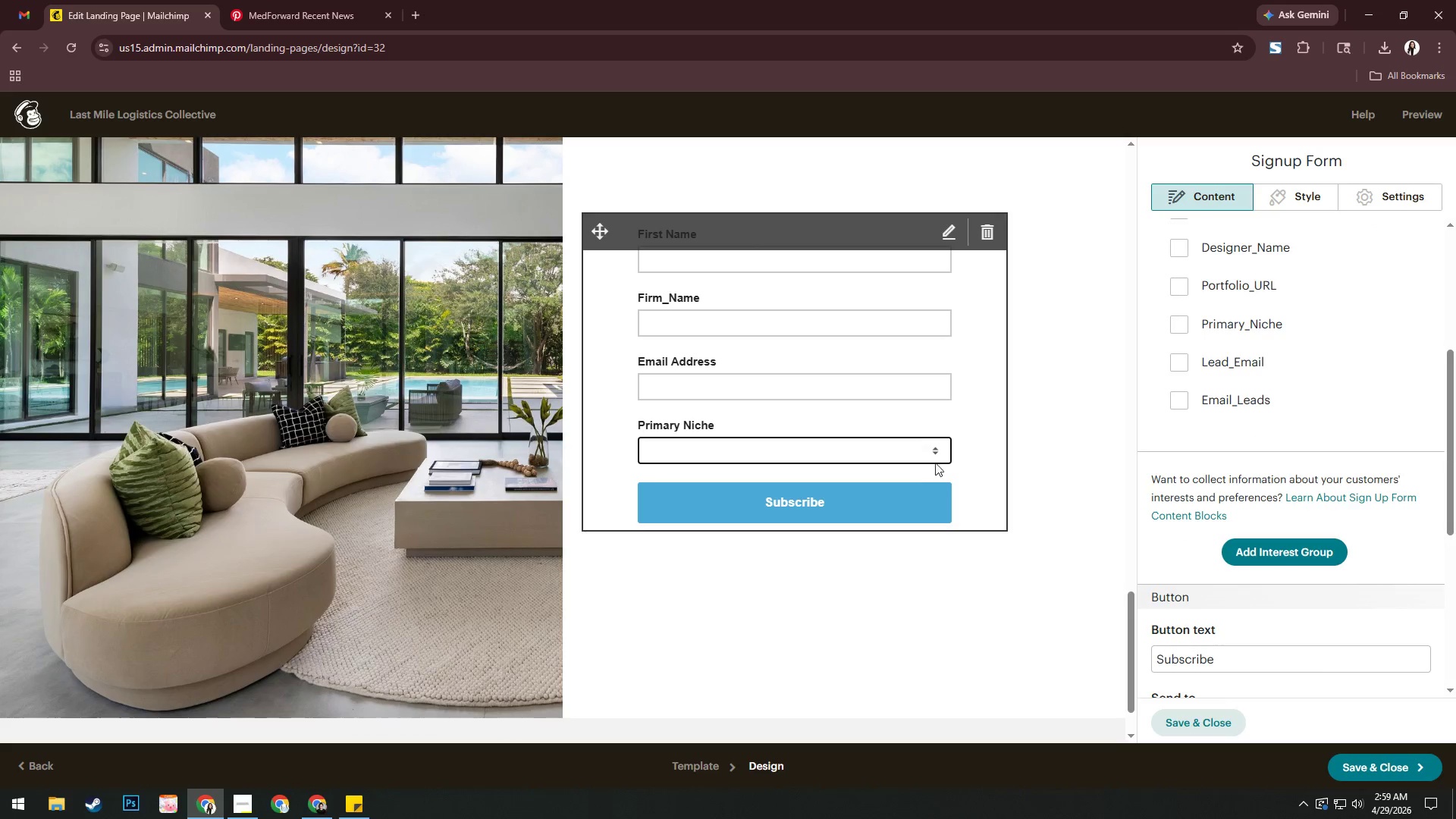 
left_click([934, 443])
 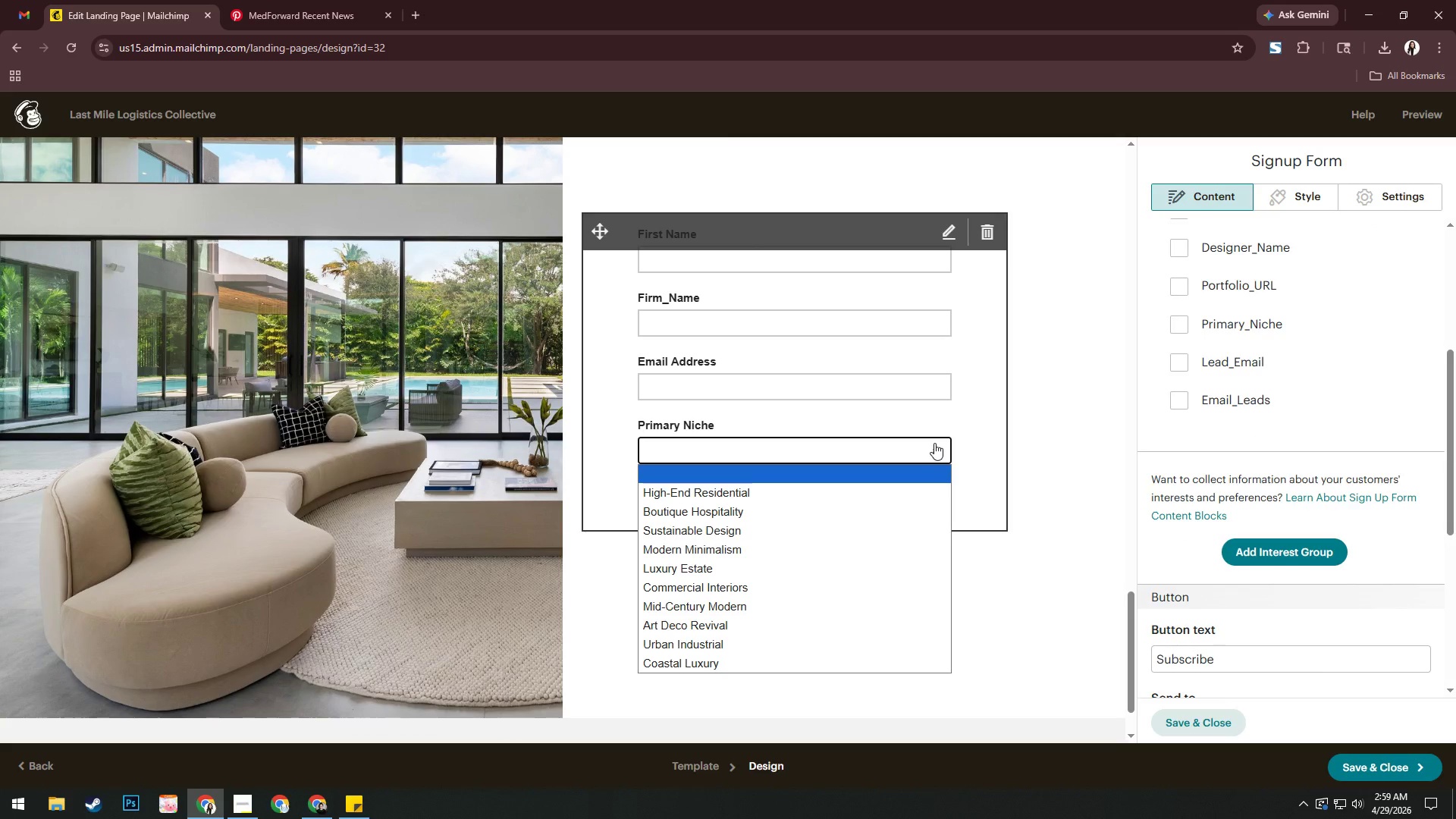 
left_click([934, 443])
 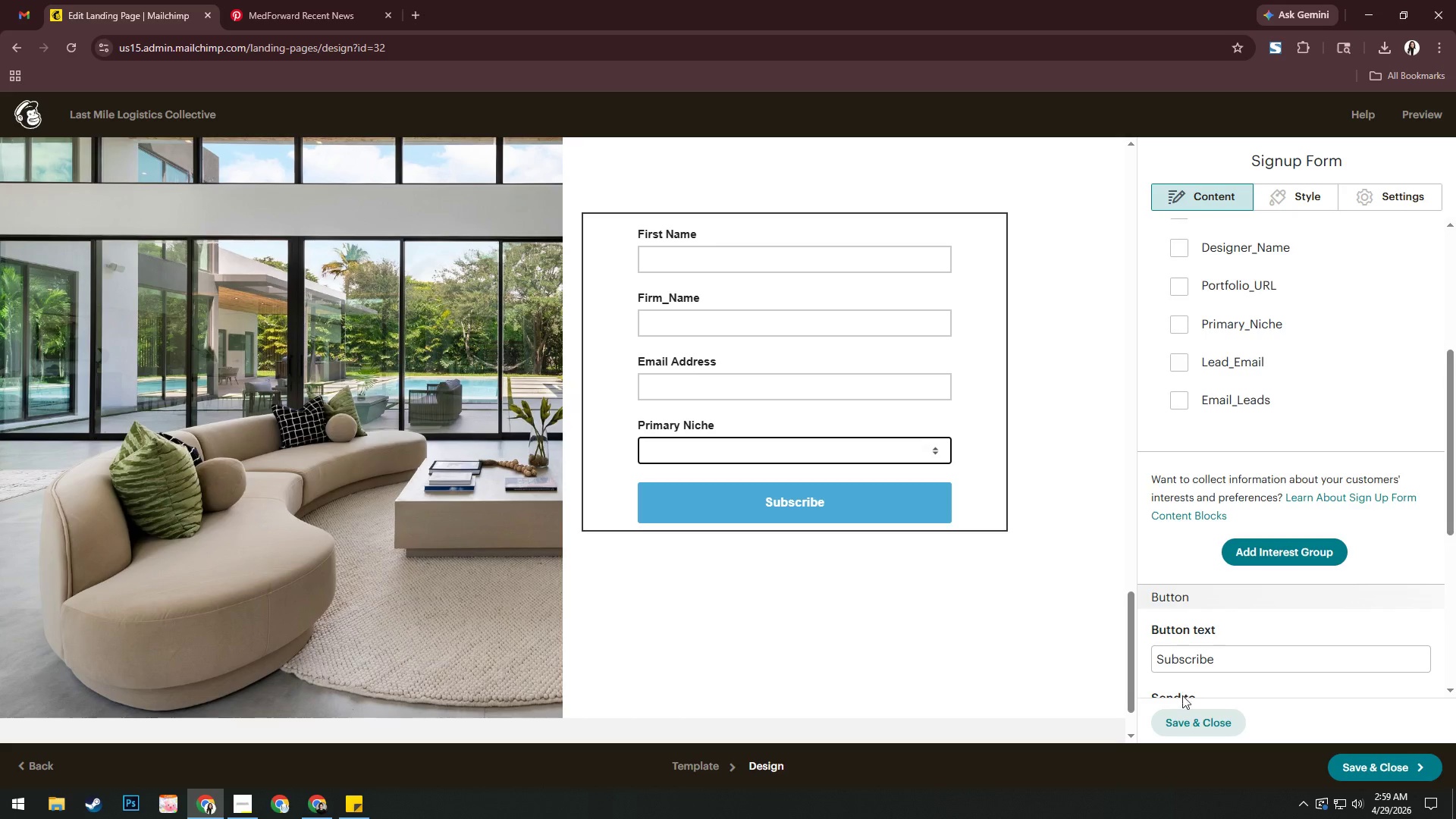 
left_click([1189, 720])
 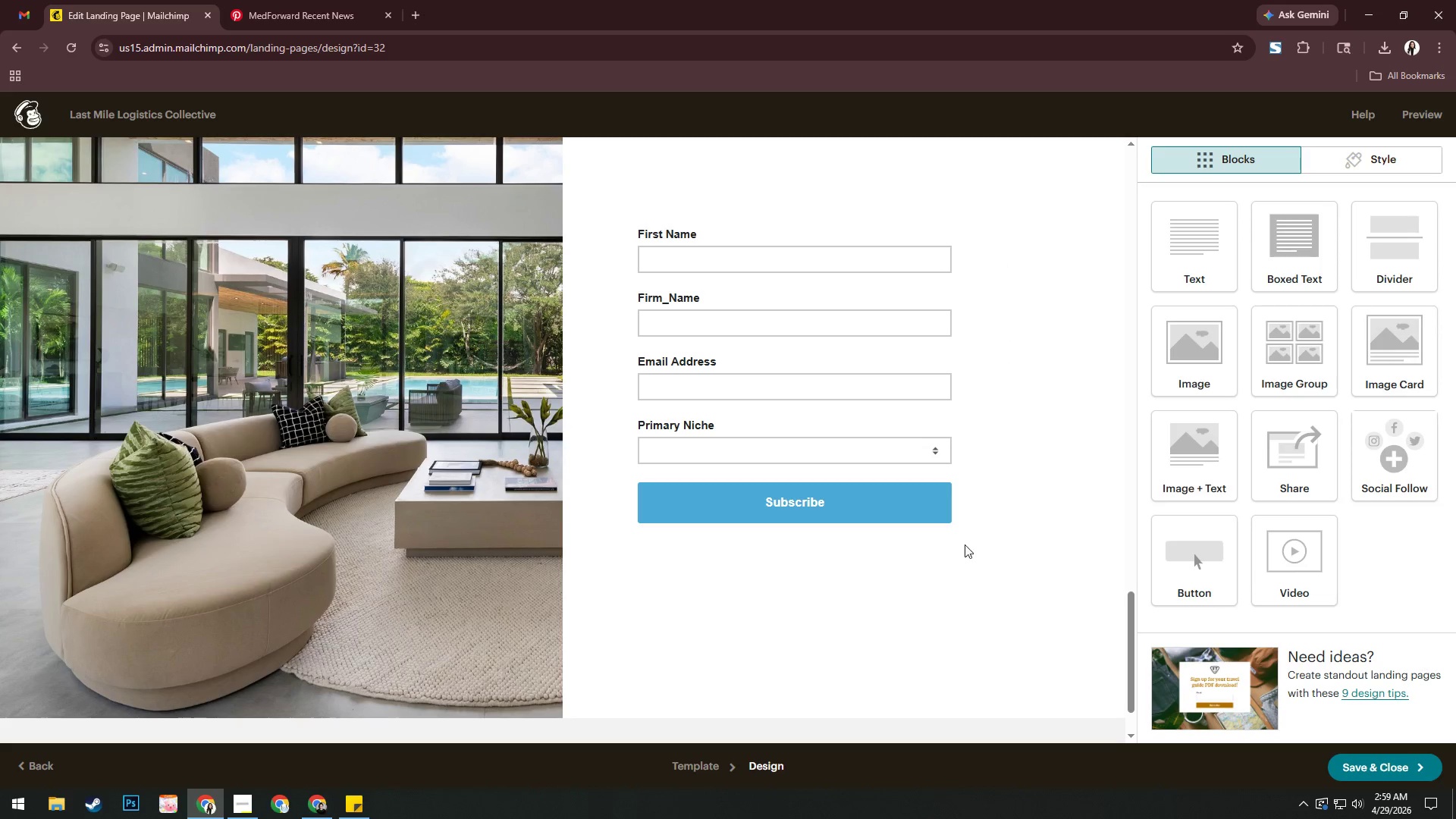 
left_click([878, 496])
 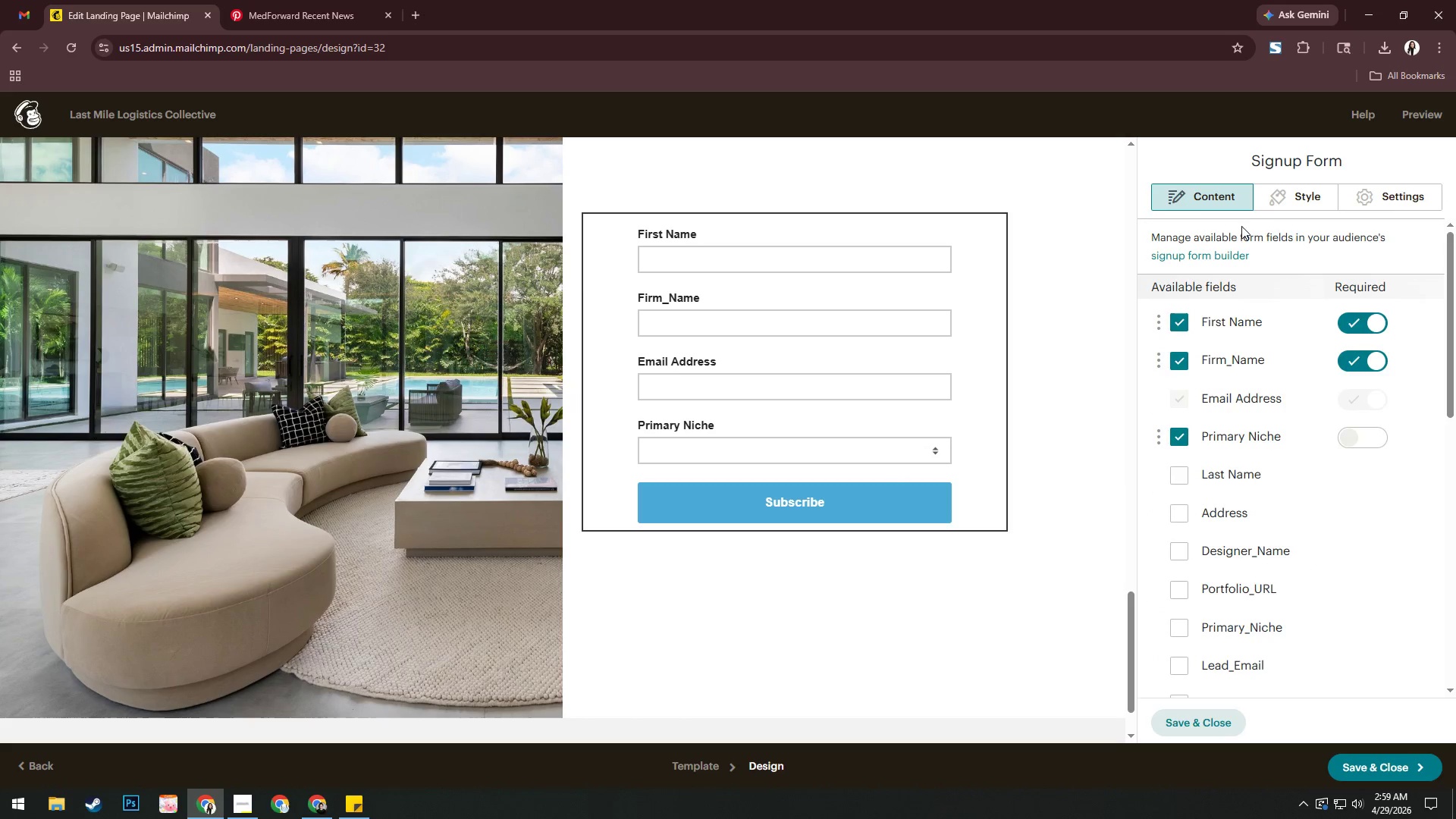 
left_click([1271, 205])
 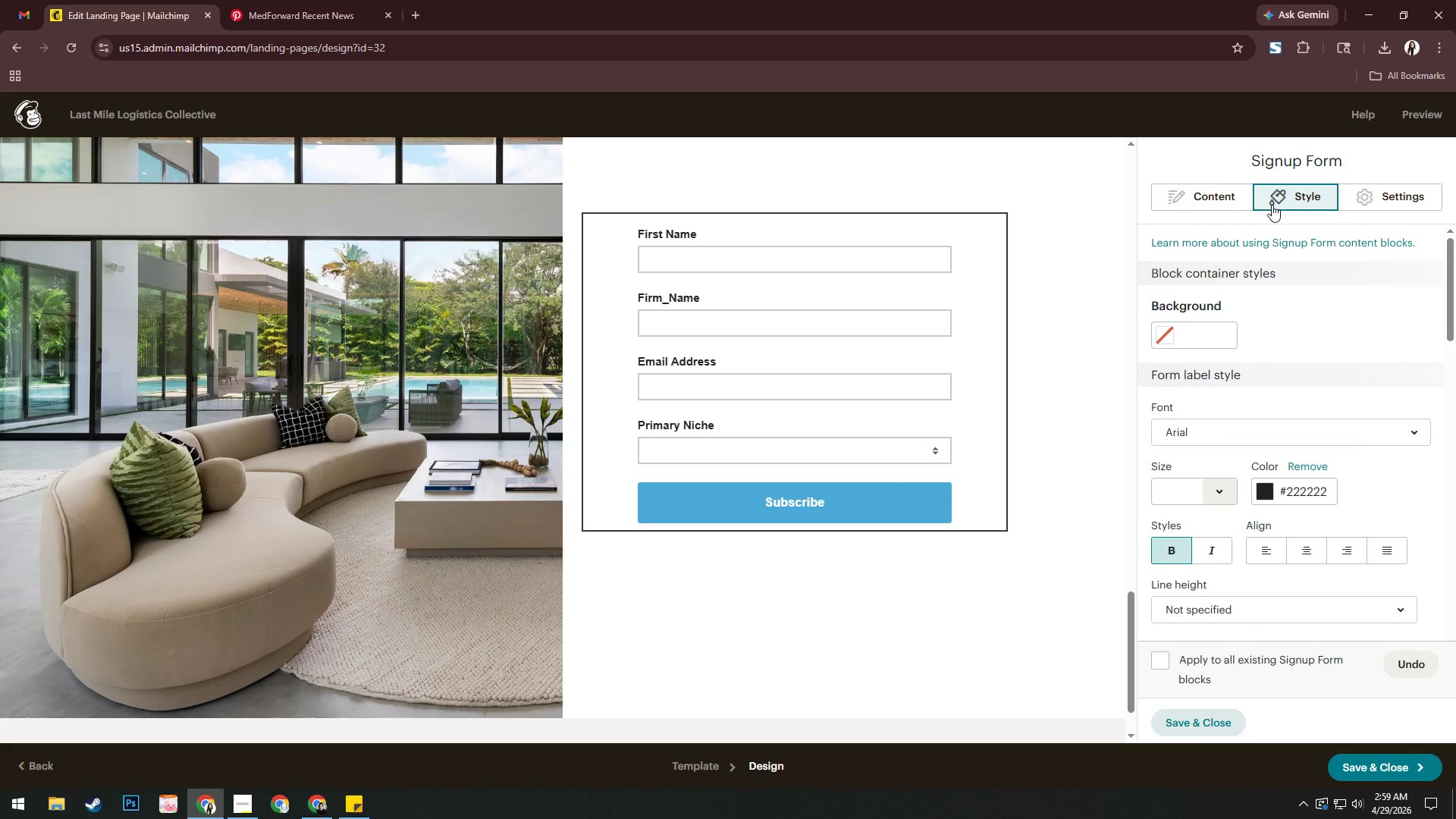 
wait(6.56)
 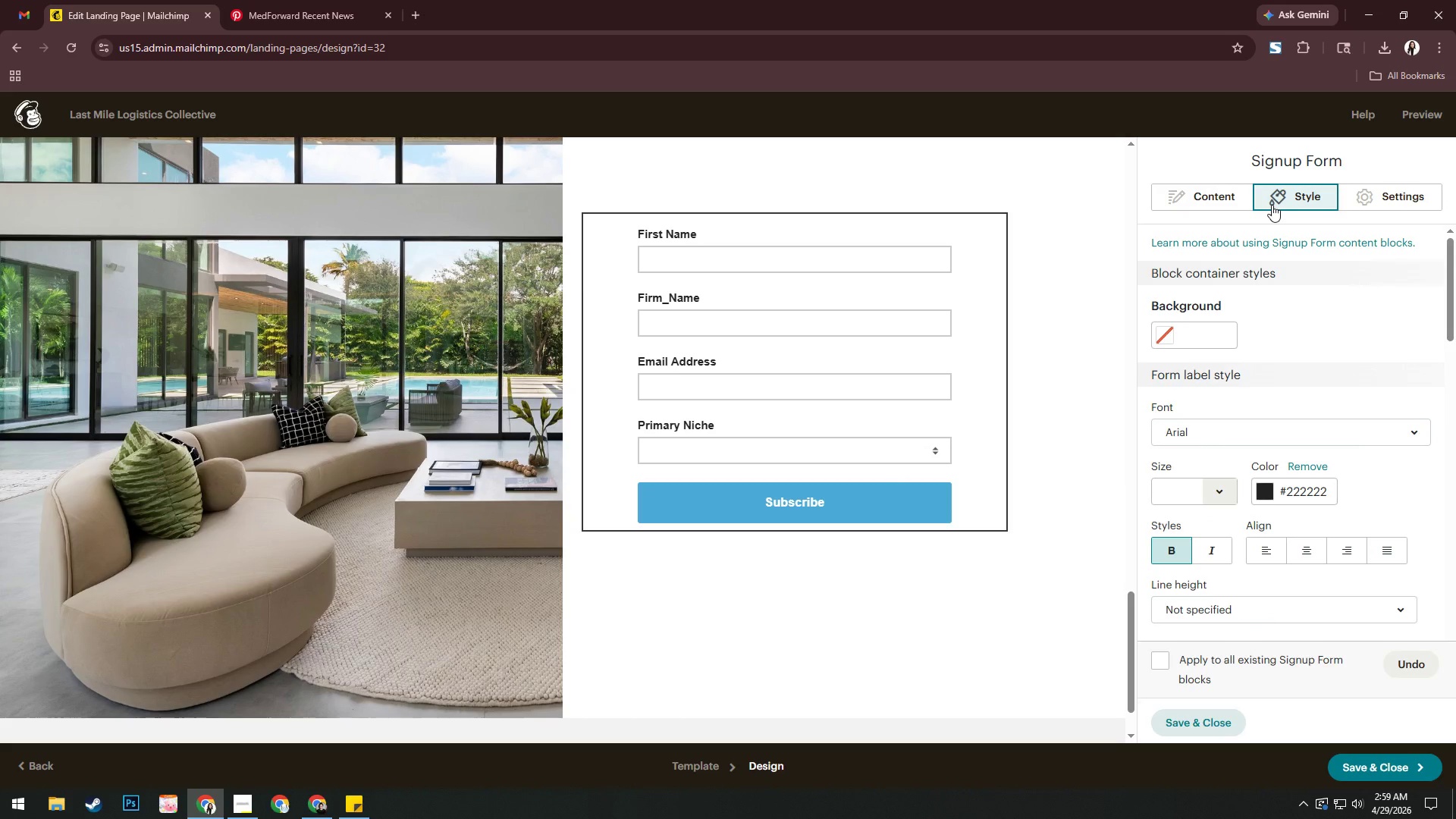 
scroll: coordinate [1250, 452], scroll_direction: up, amount: 3.0
 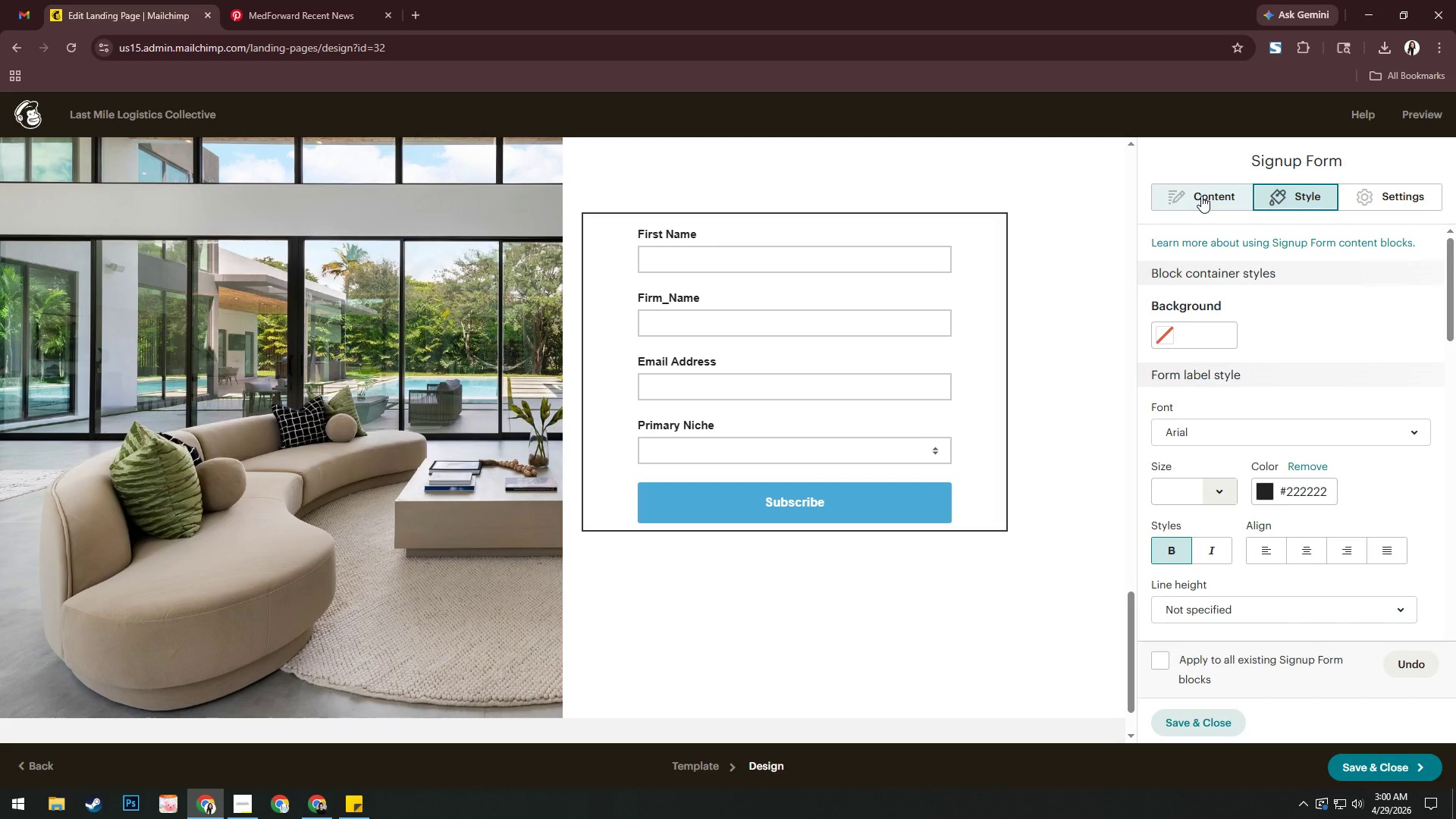 
wait(12.25)
 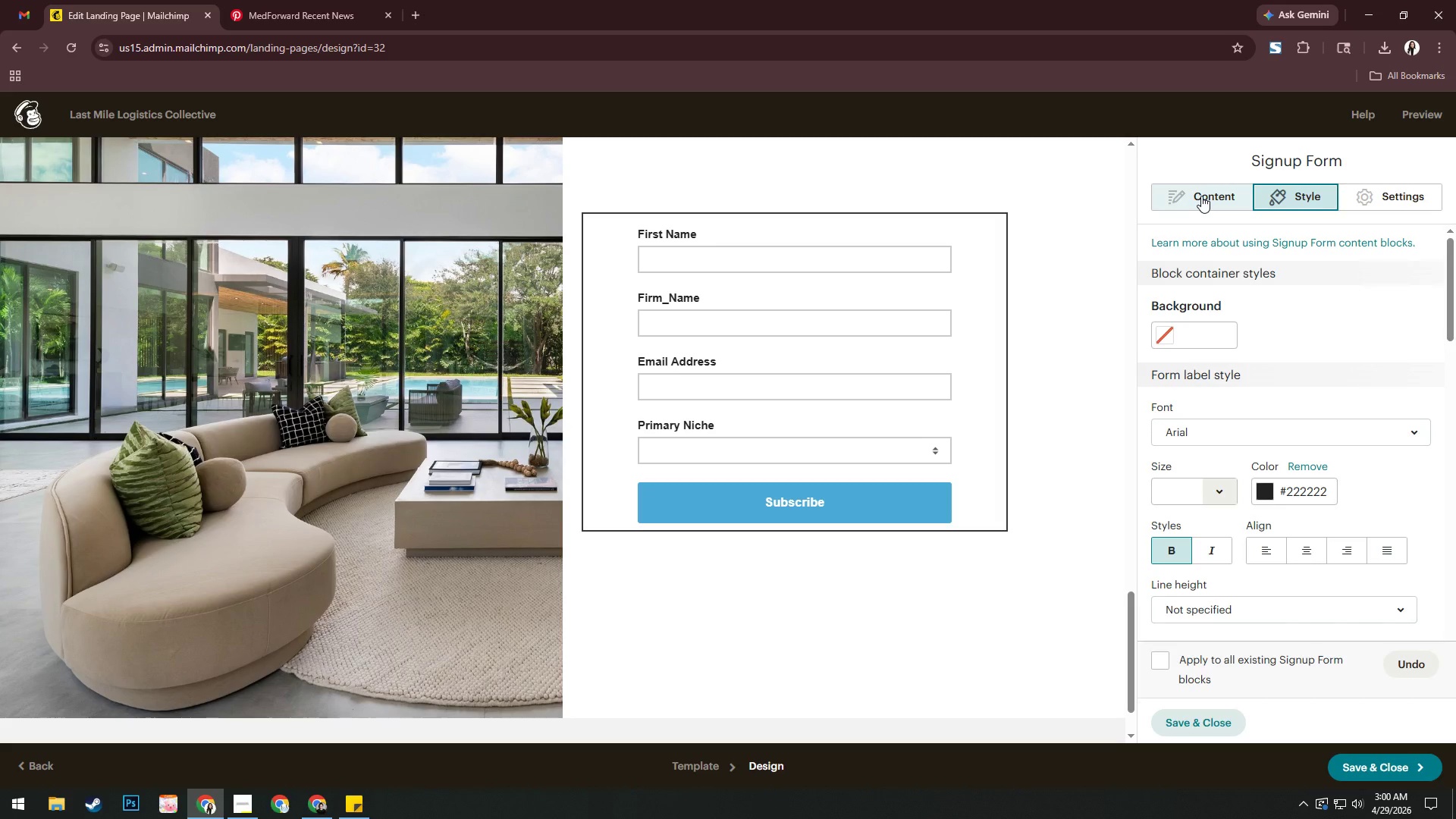 
left_click([1201, 196])
 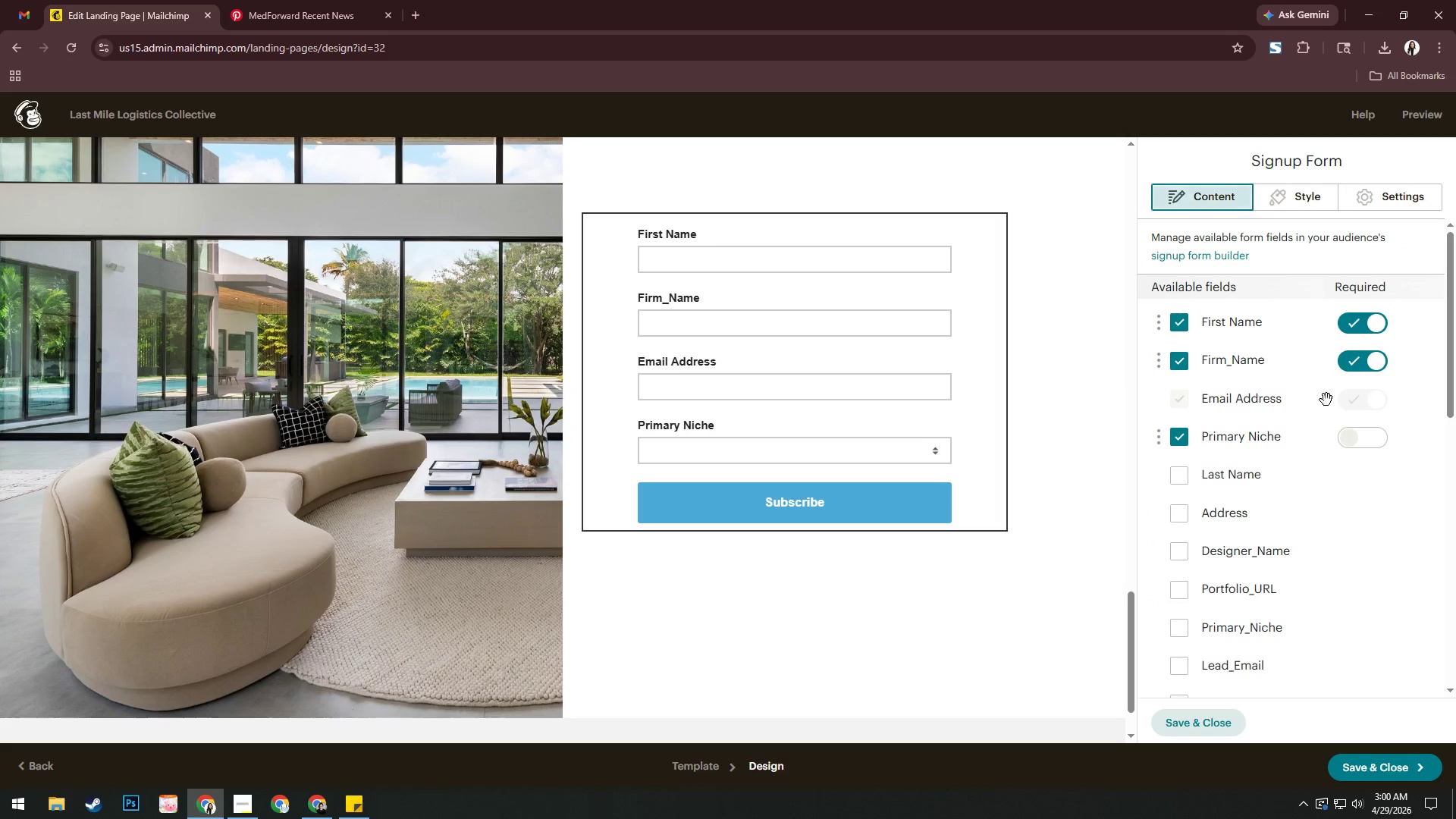 
scroll: coordinate [1326, 401], scroll_direction: down, amount: 7.0
 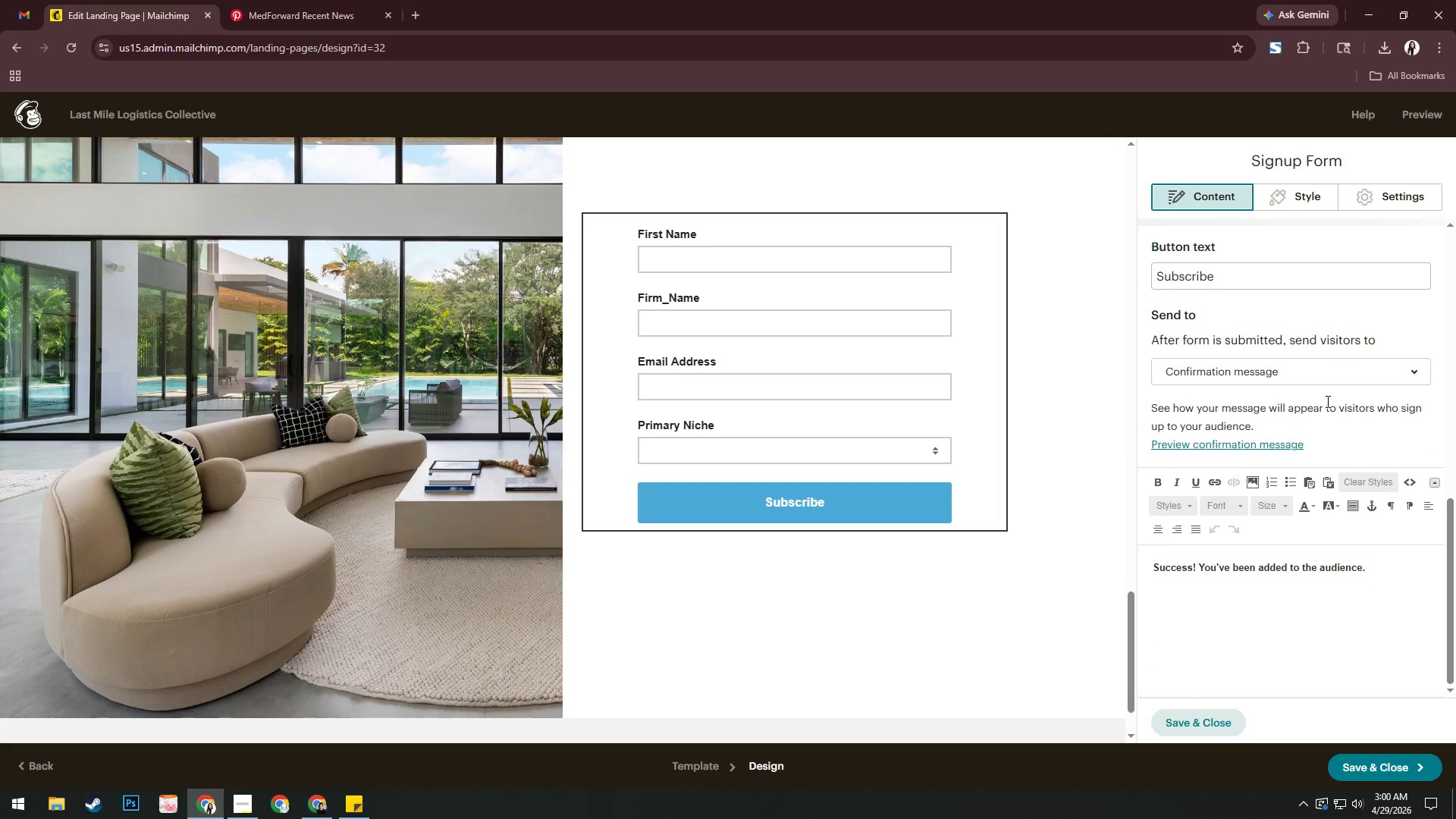 
scroll: coordinate [1326, 401], scroll_direction: up, amount: 1.0
 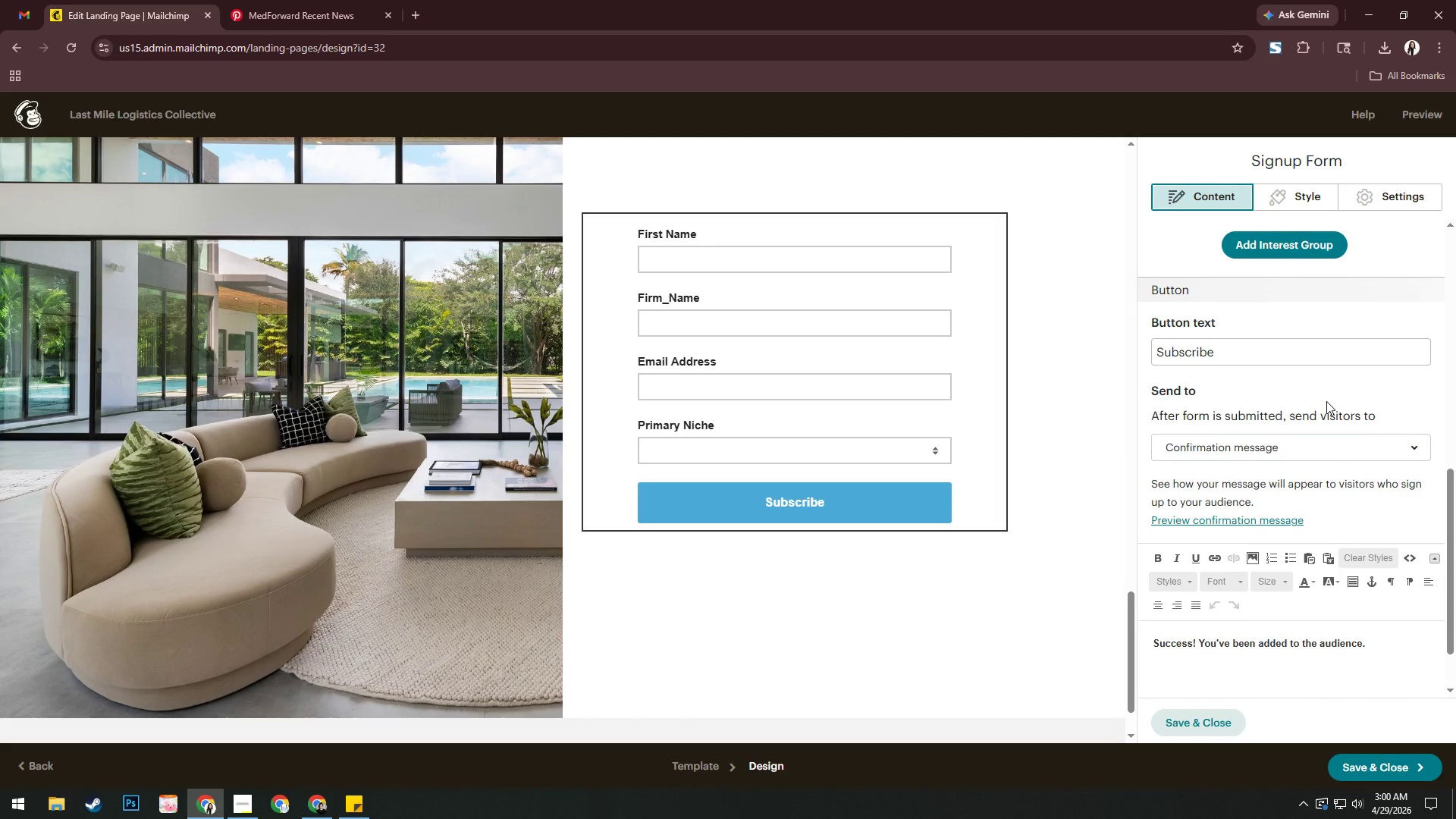 
wait(38.24)
 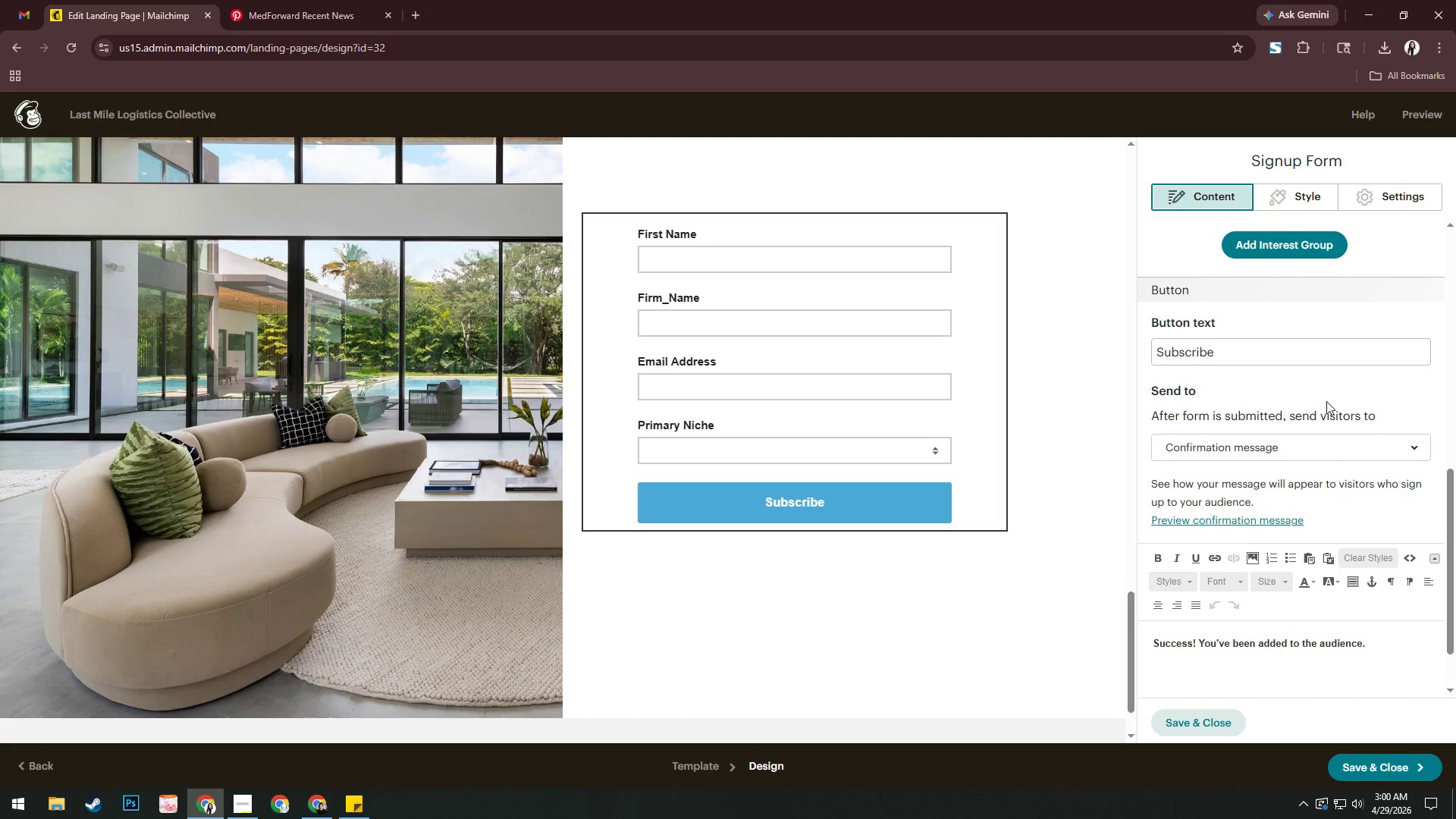 
scroll: coordinate [1285, 427], scroll_direction: down, amount: 2.0
 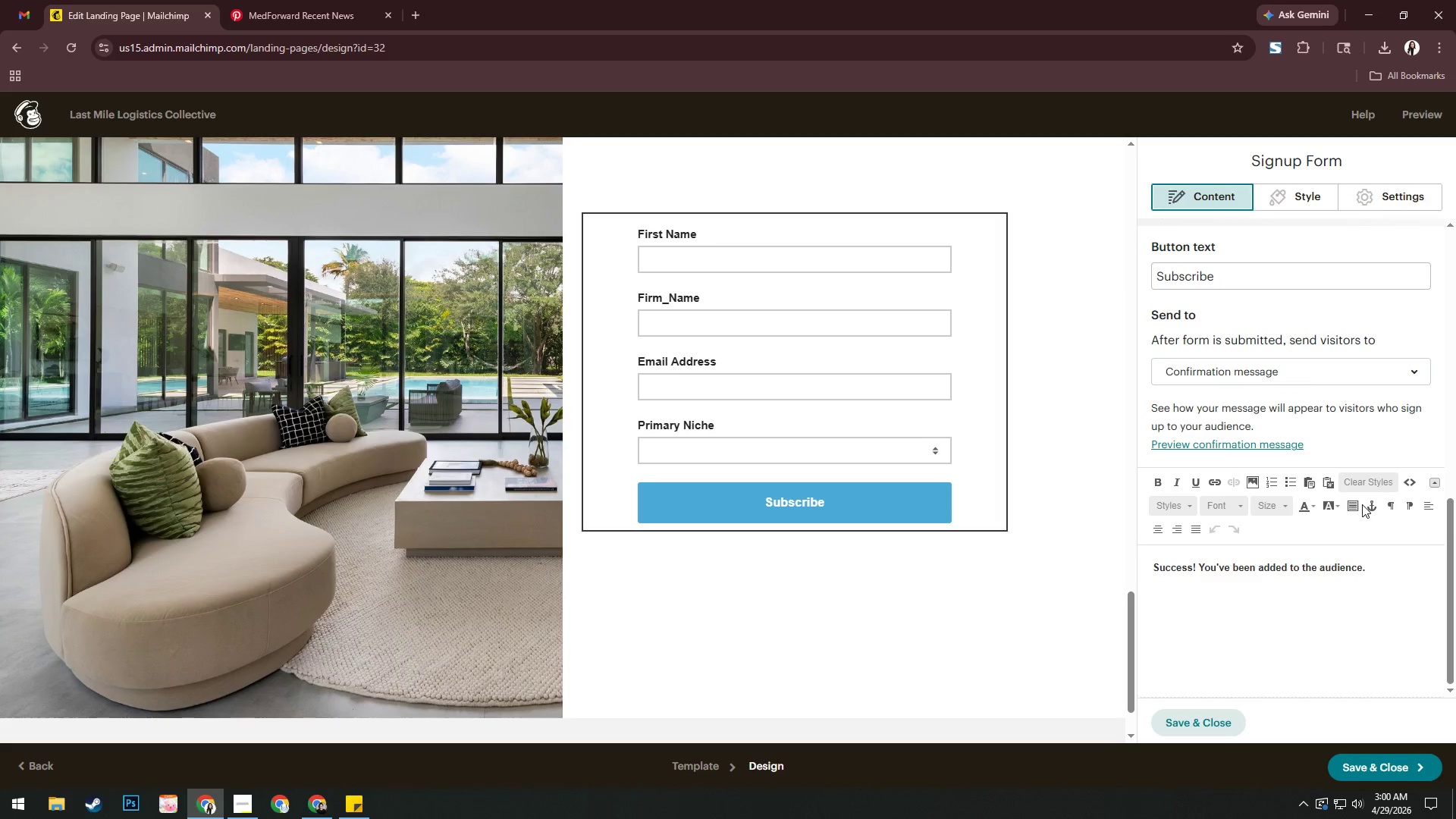 
left_click([1355, 372])
 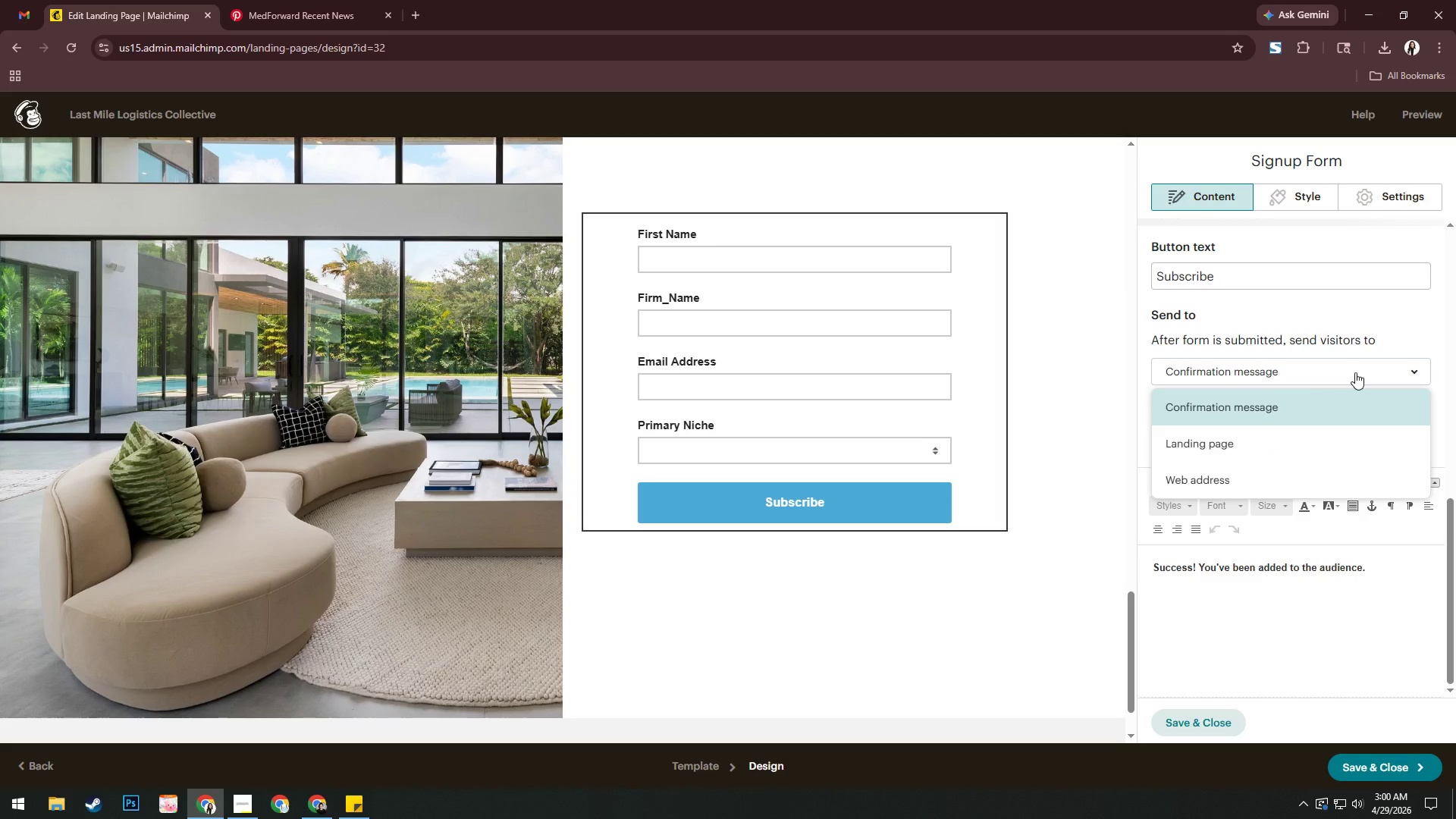 
left_click([1355, 372])
 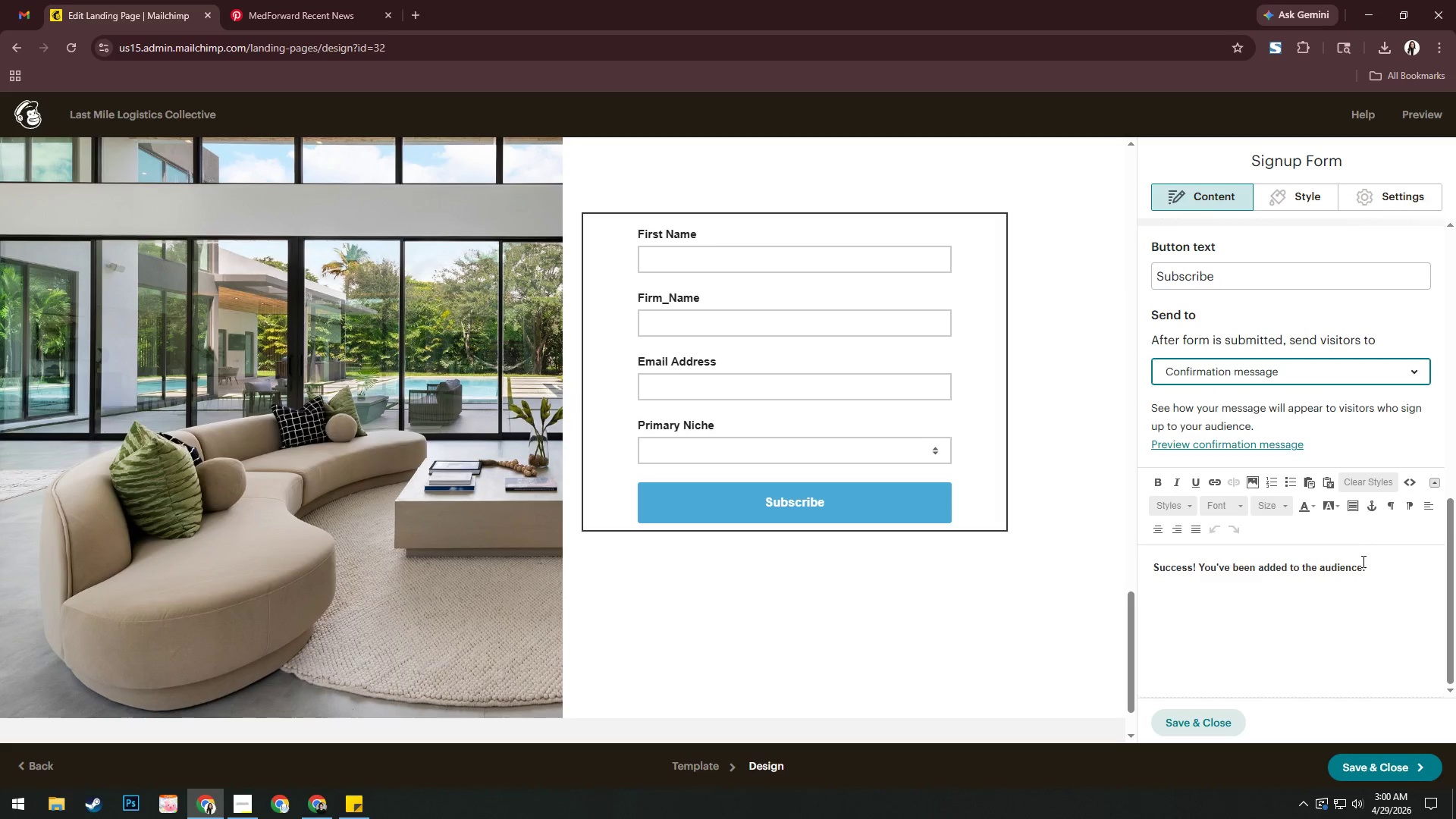 
left_click([1363, 562])
 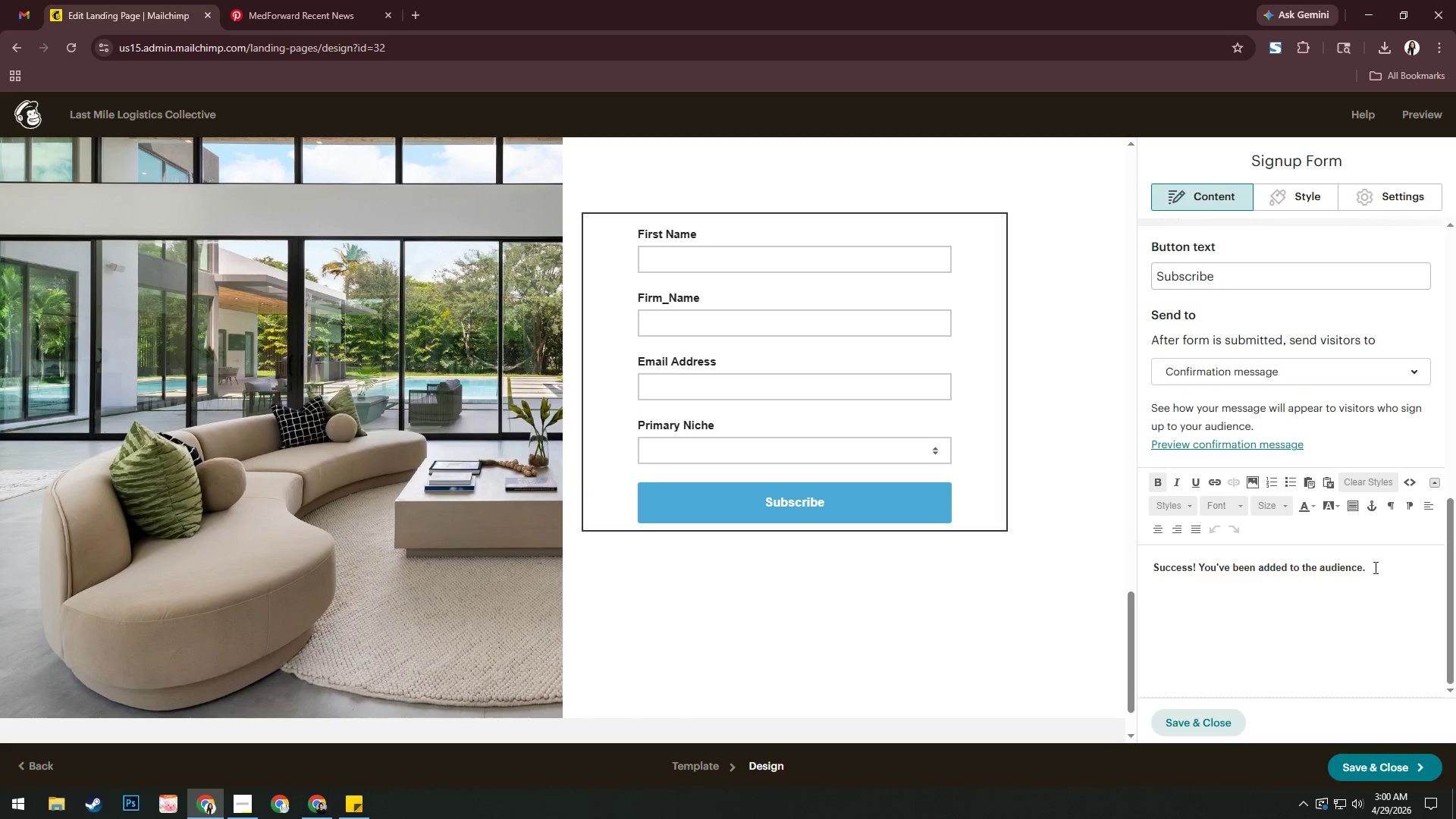 
left_click([1374, 569])
 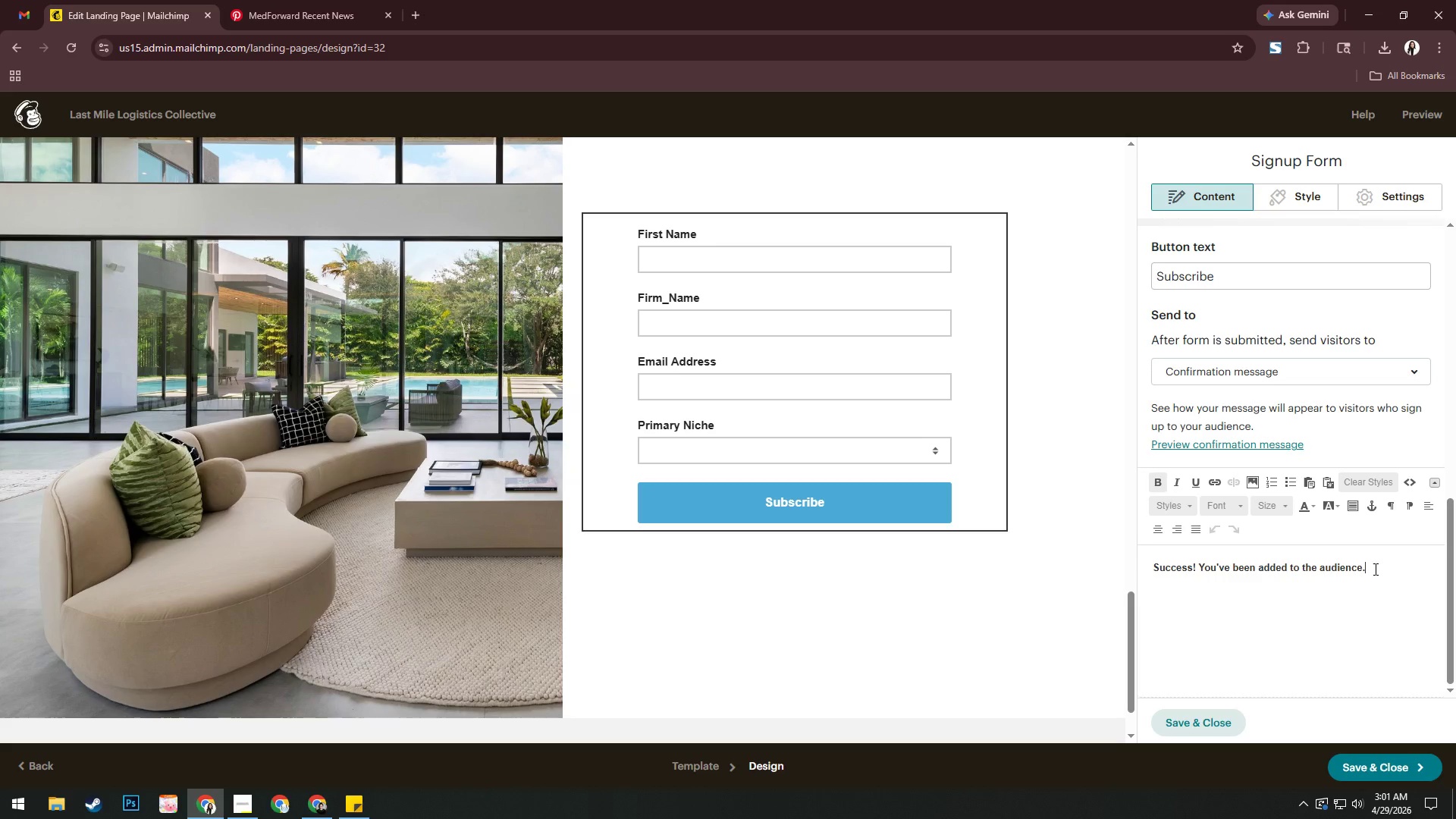 
wait(28.69)
 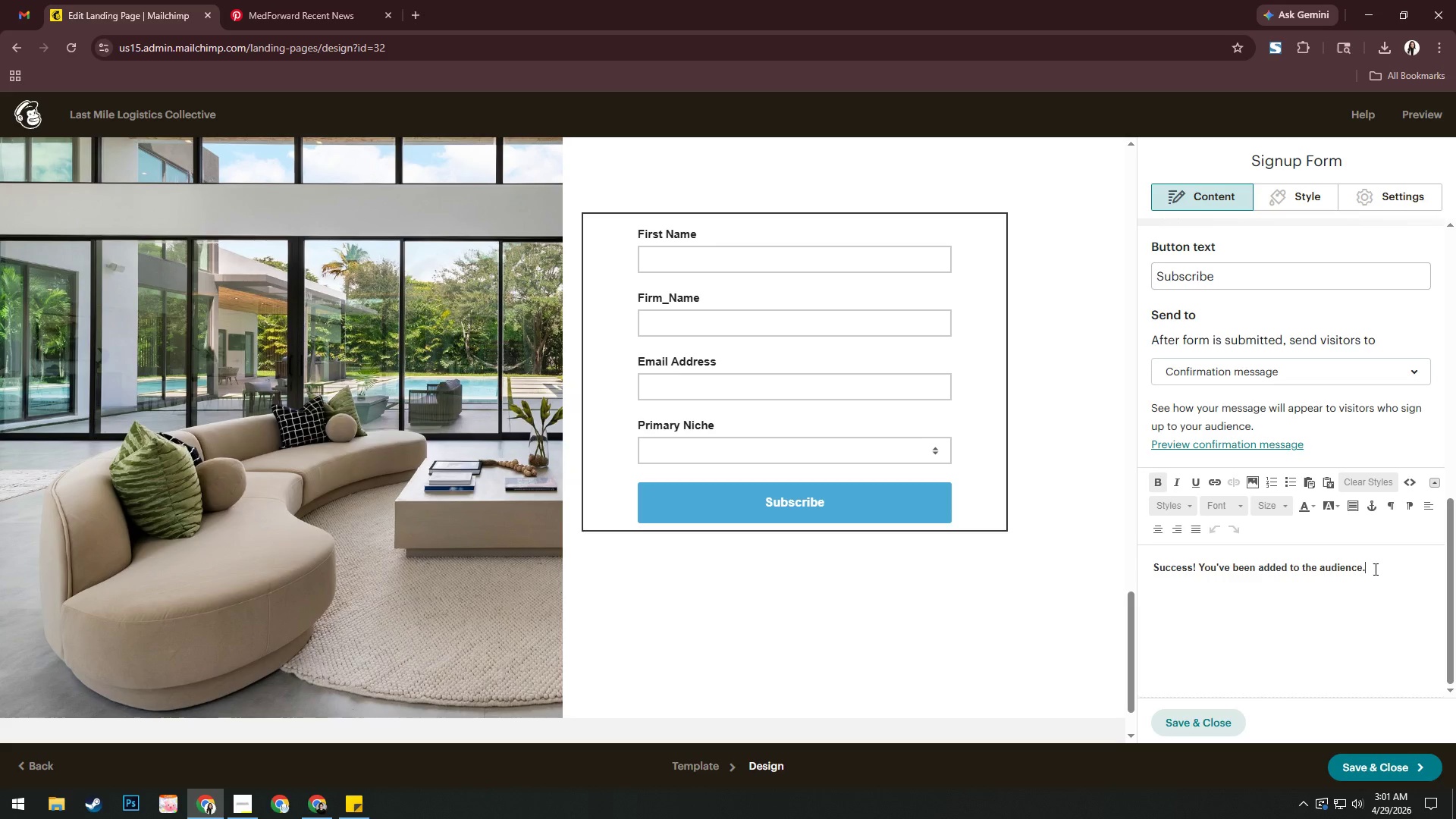 
left_click([243, 805])